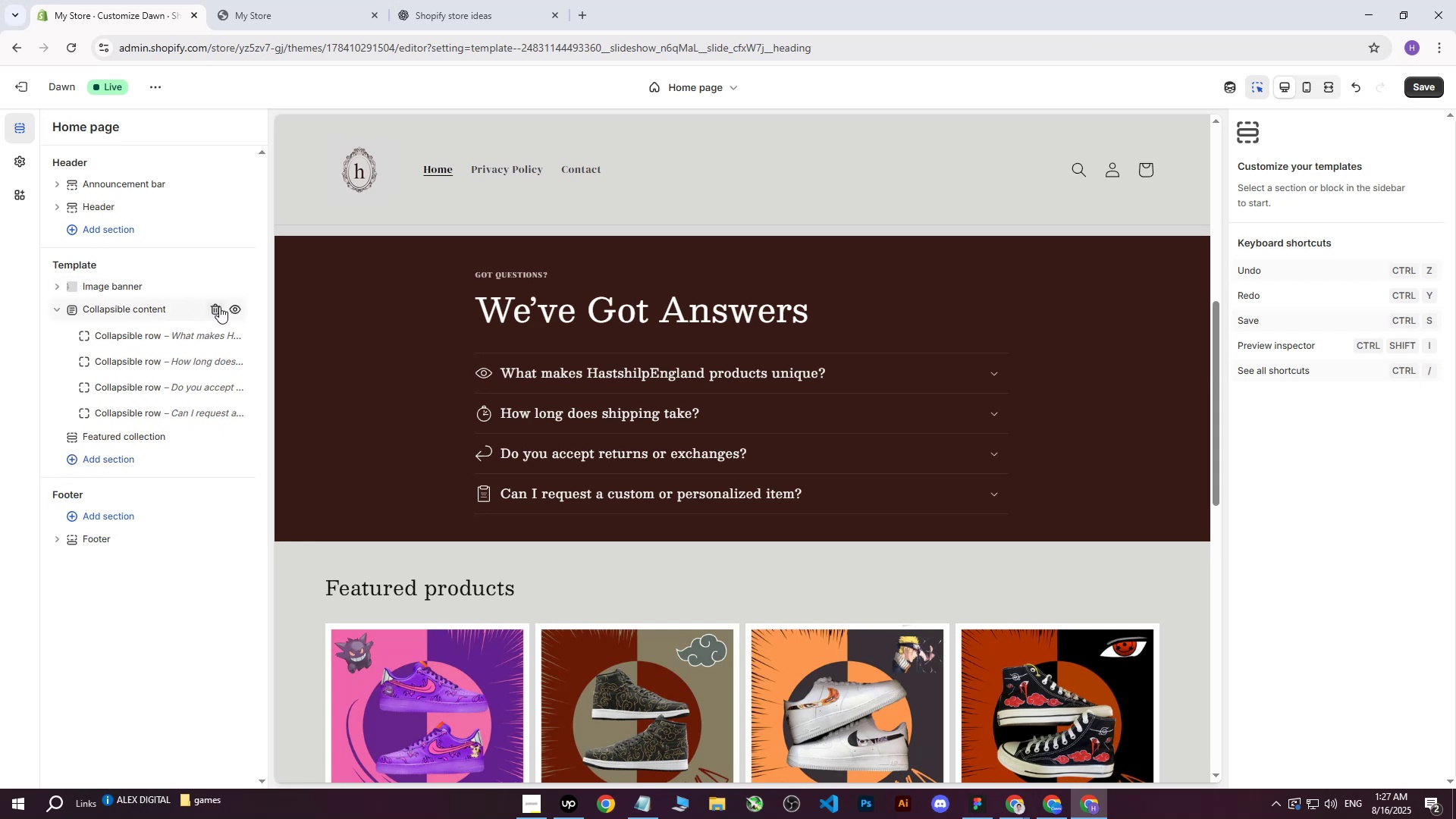 
left_click([220, 305])
 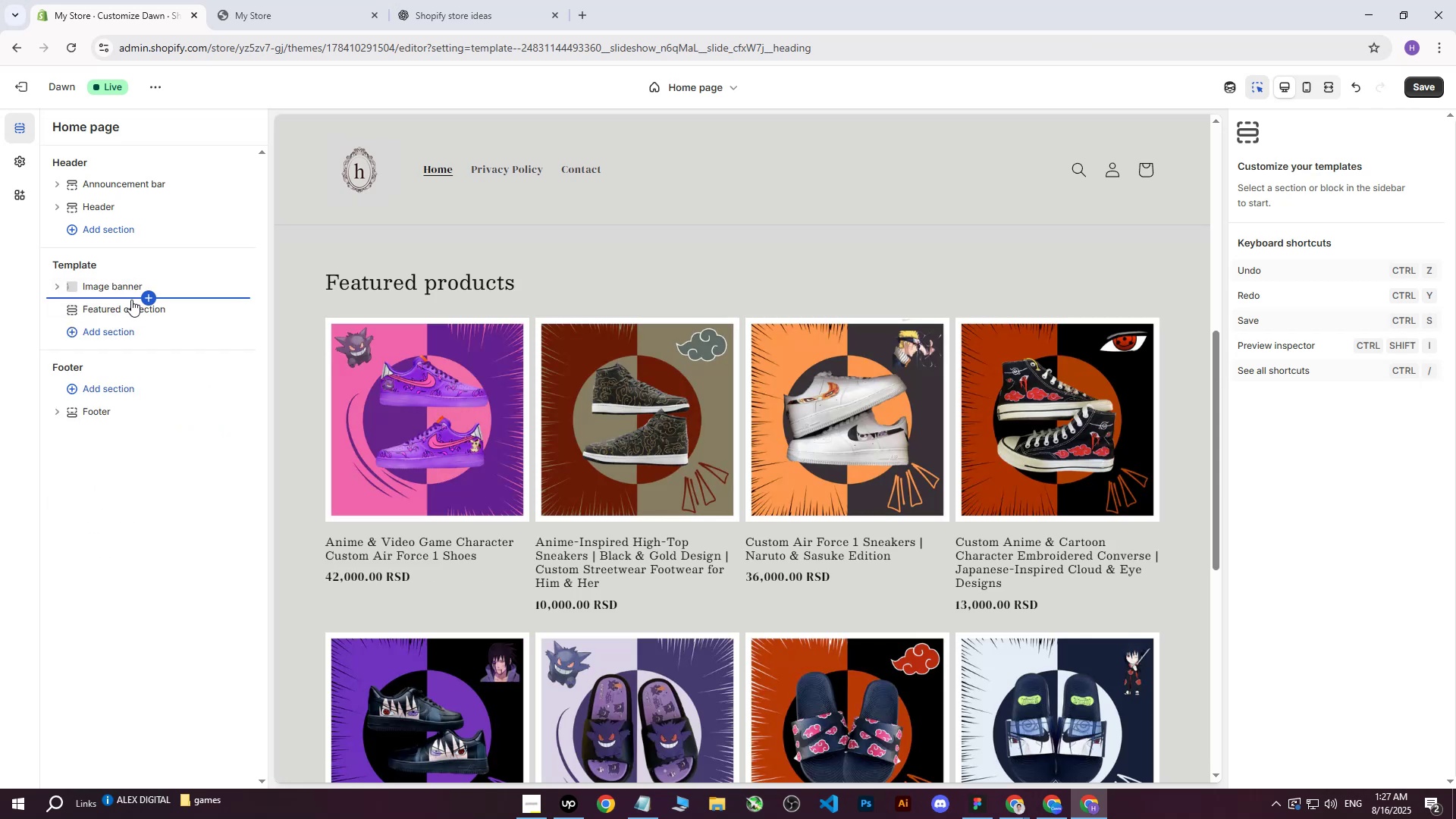 
left_click([147, 299])
 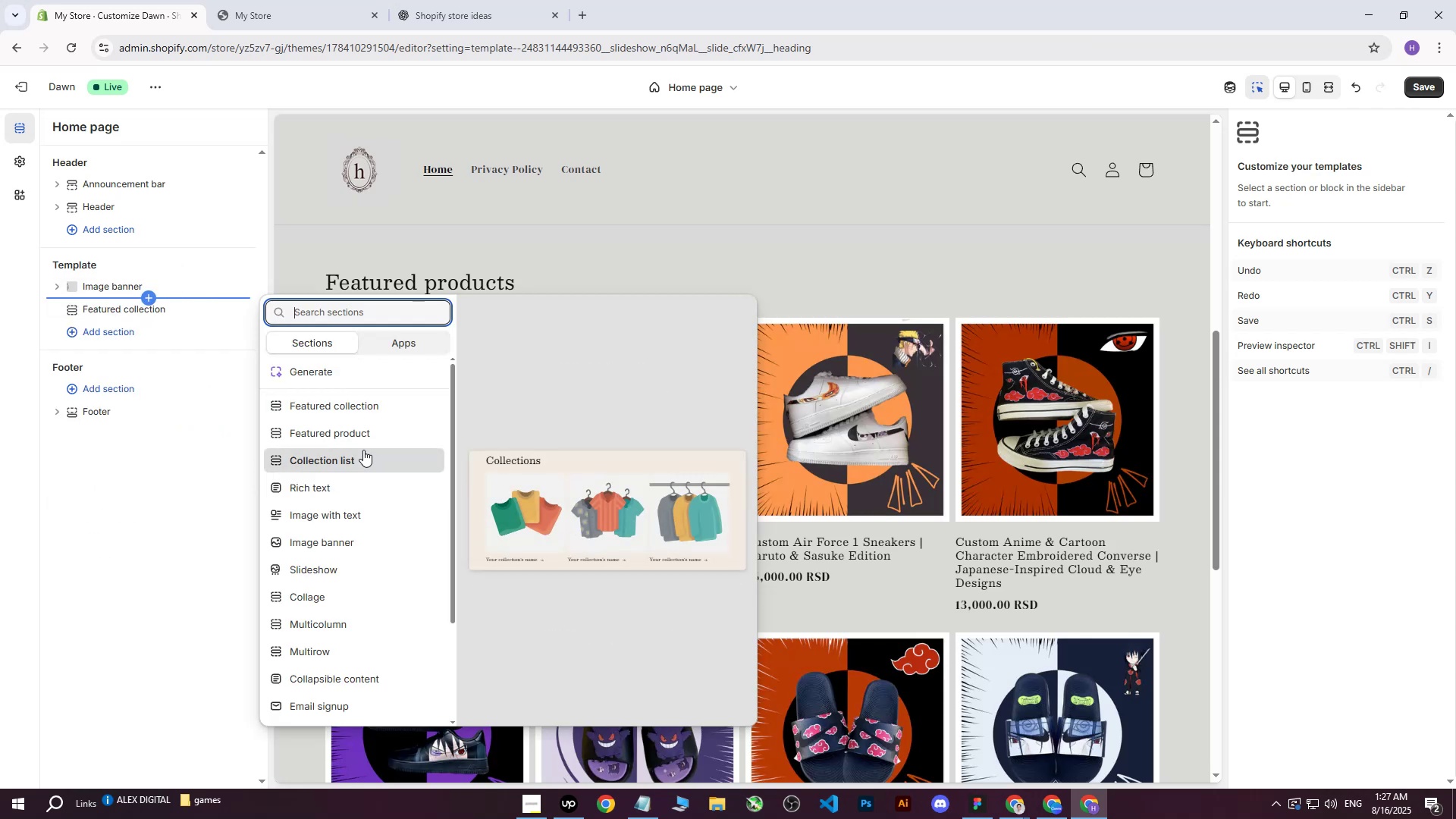 
left_click([331, 461])
 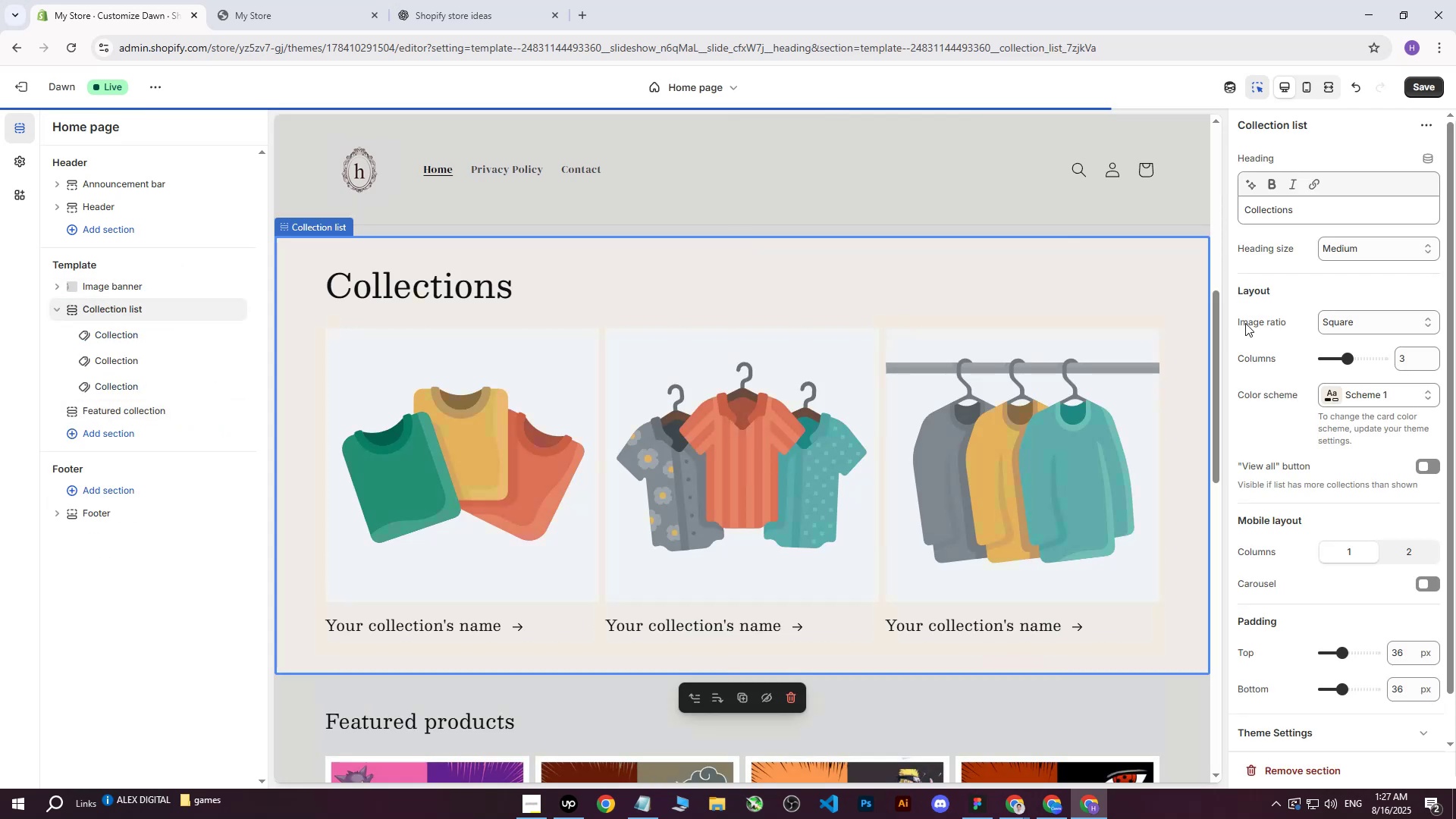 
left_click([455, 510])
 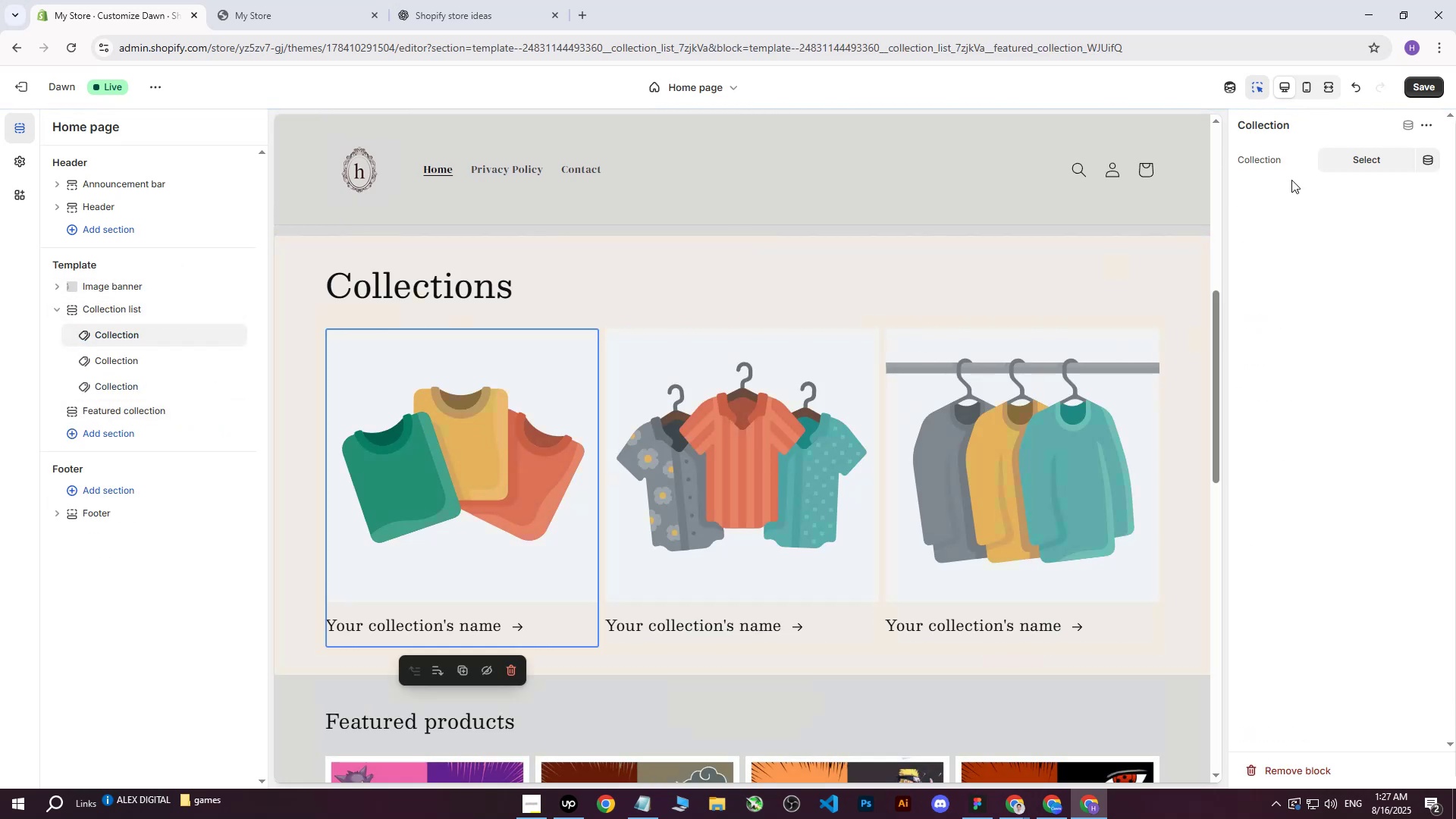 
left_click([1350, 159])
 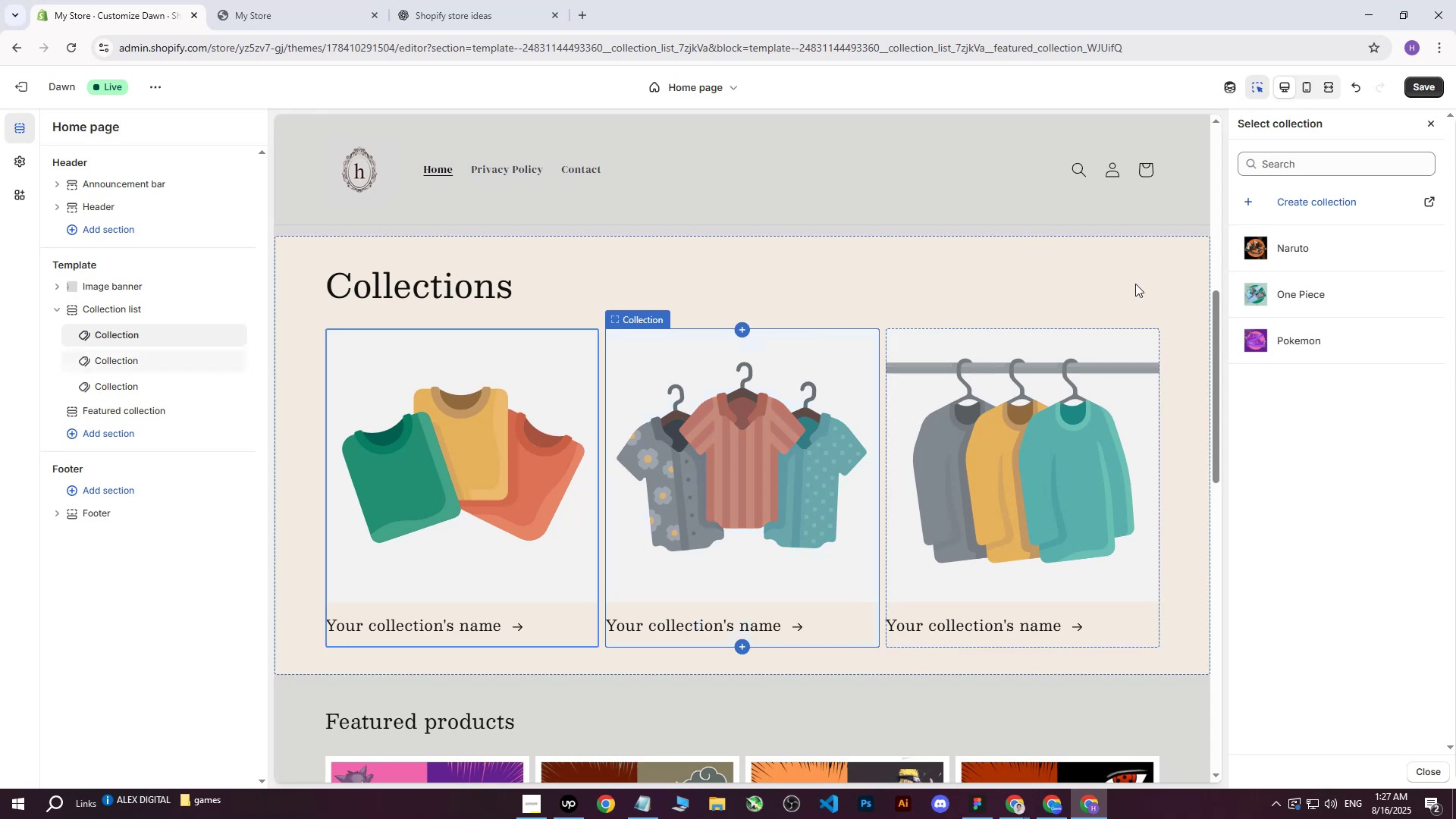 
left_click([1280, 245])
 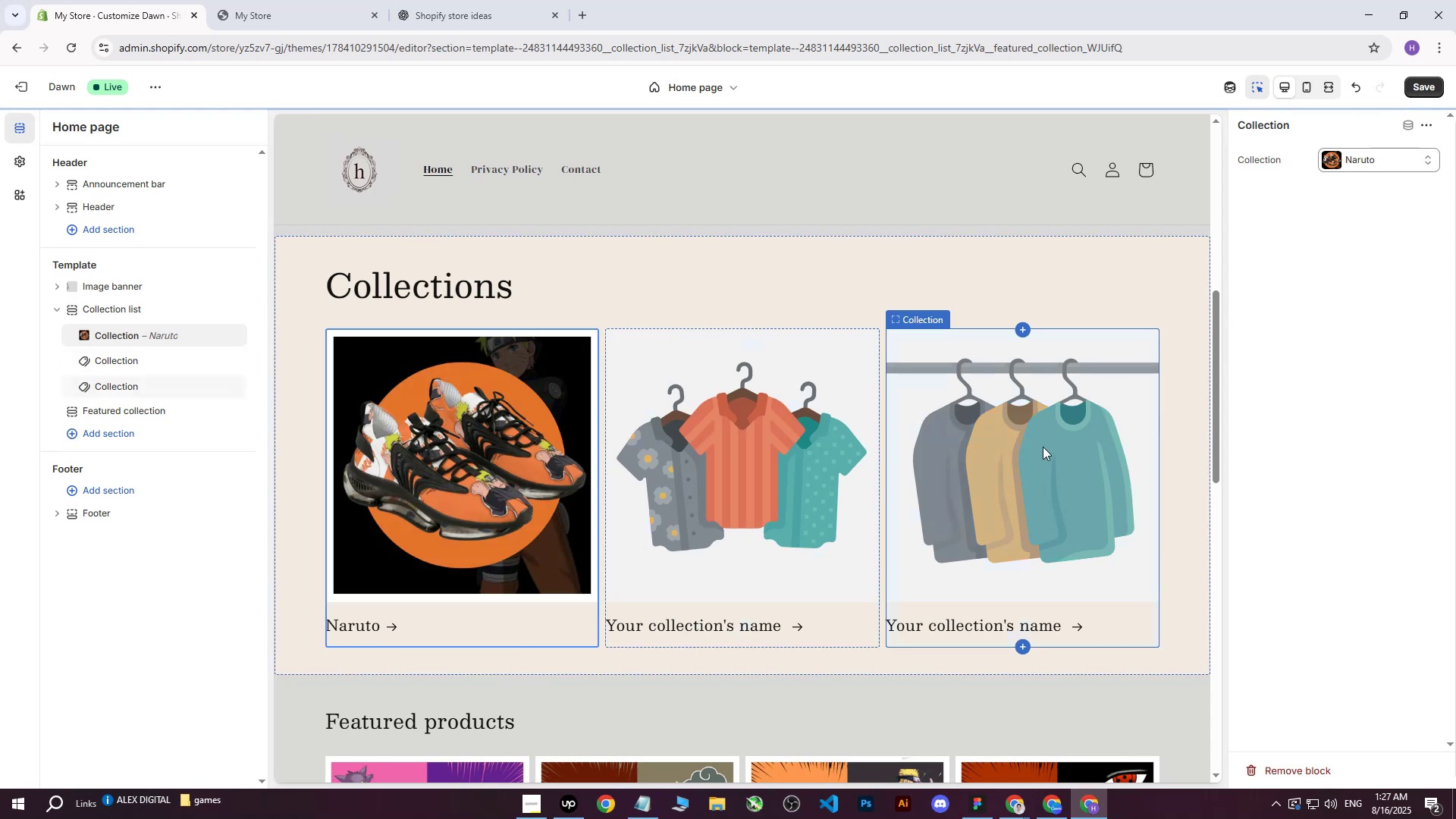 
left_click([789, 458])
 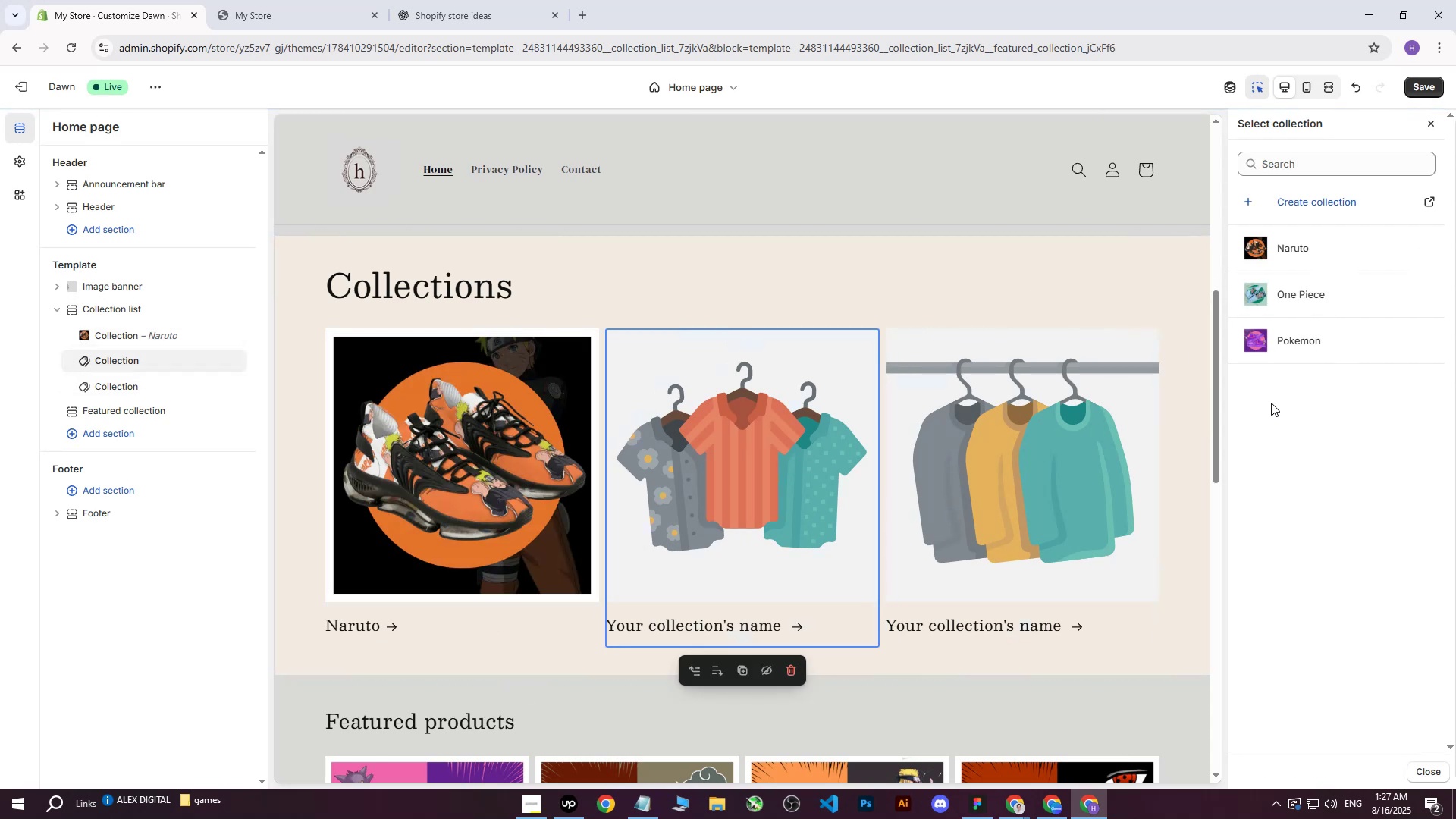 
left_click([1269, 294])
 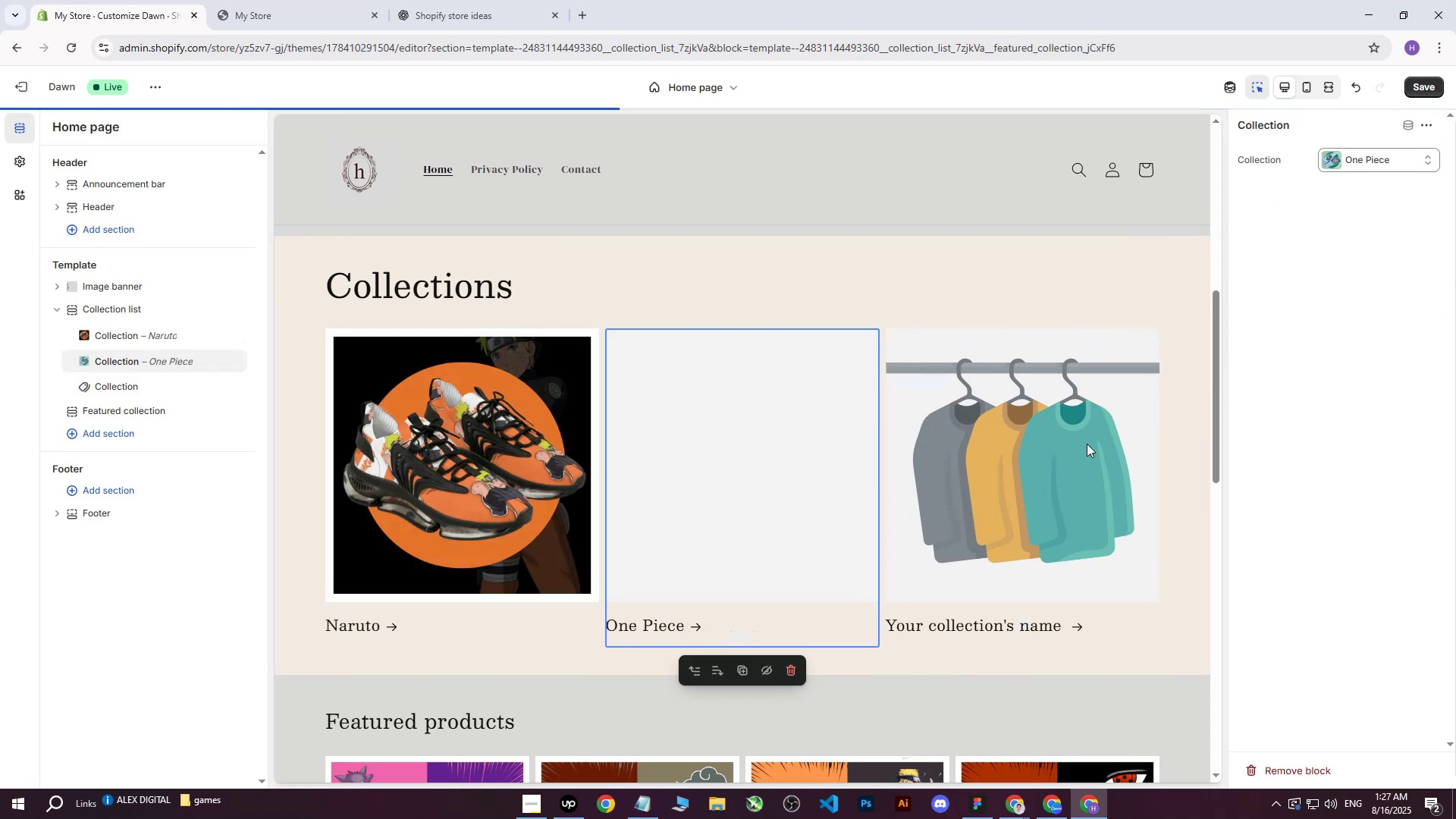 
left_click([1084, 445])
 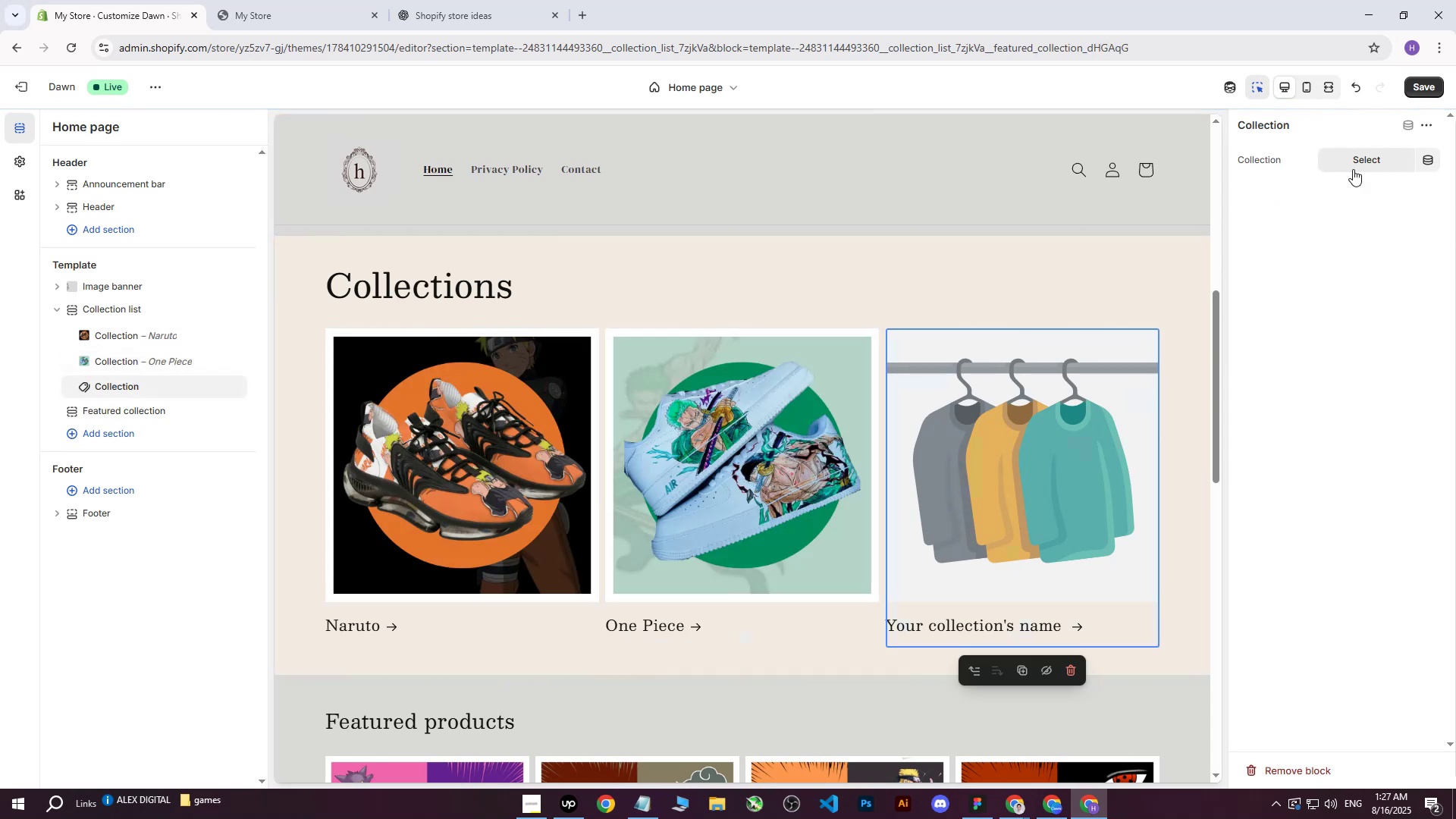 
left_click([1353, 167])
 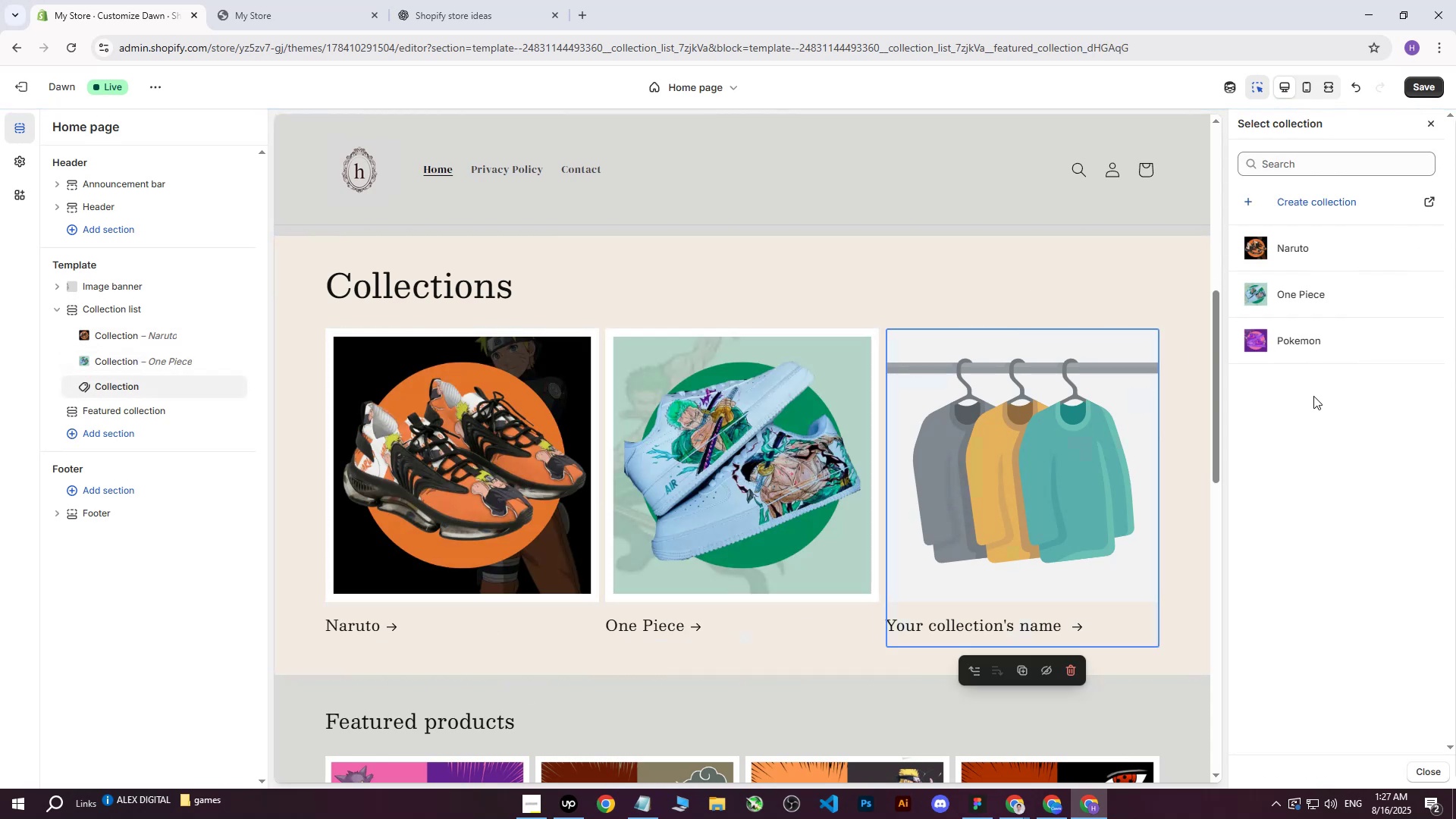 
left_click([1293, 335])
 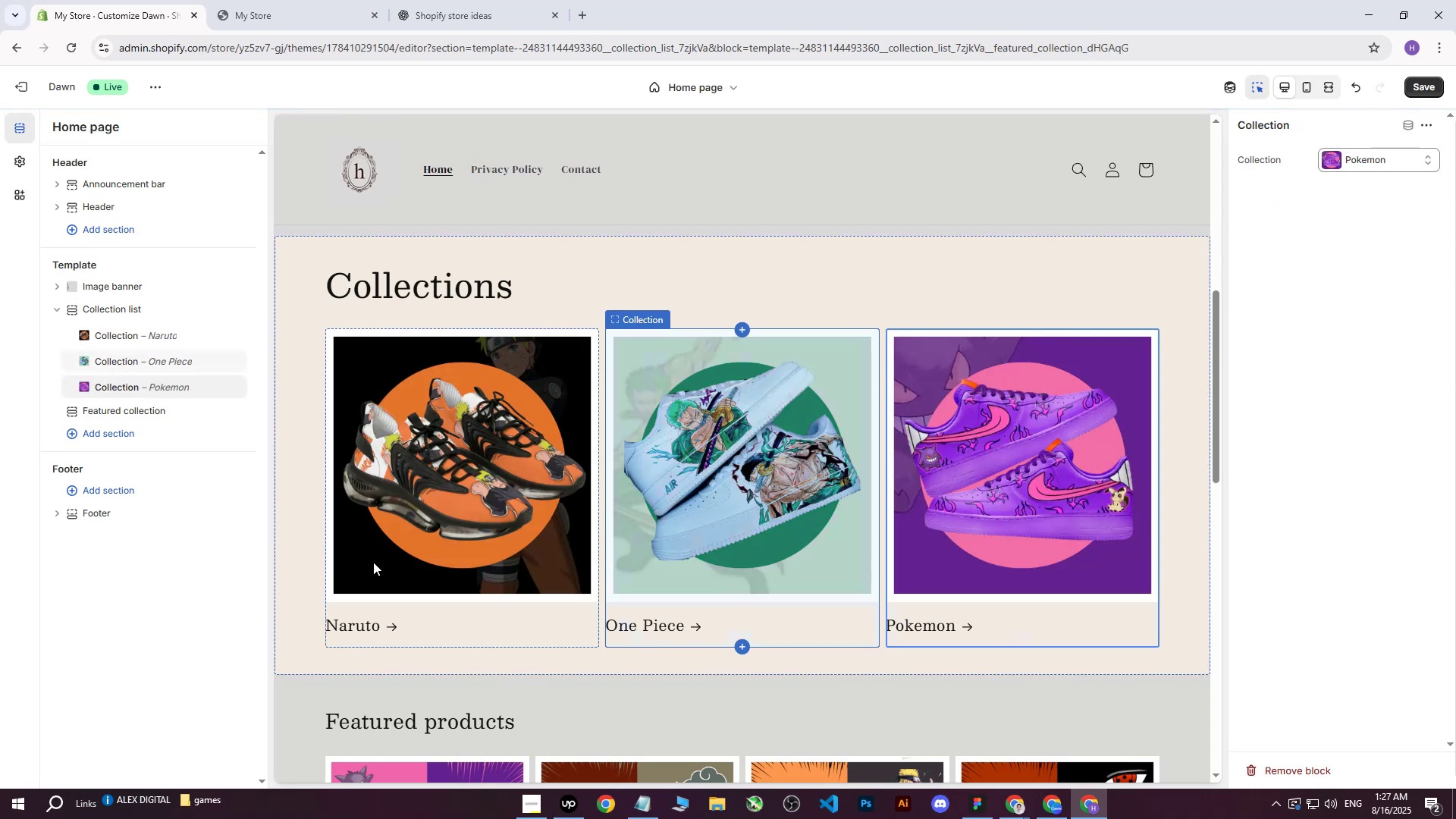 
left_click([195, 661])
 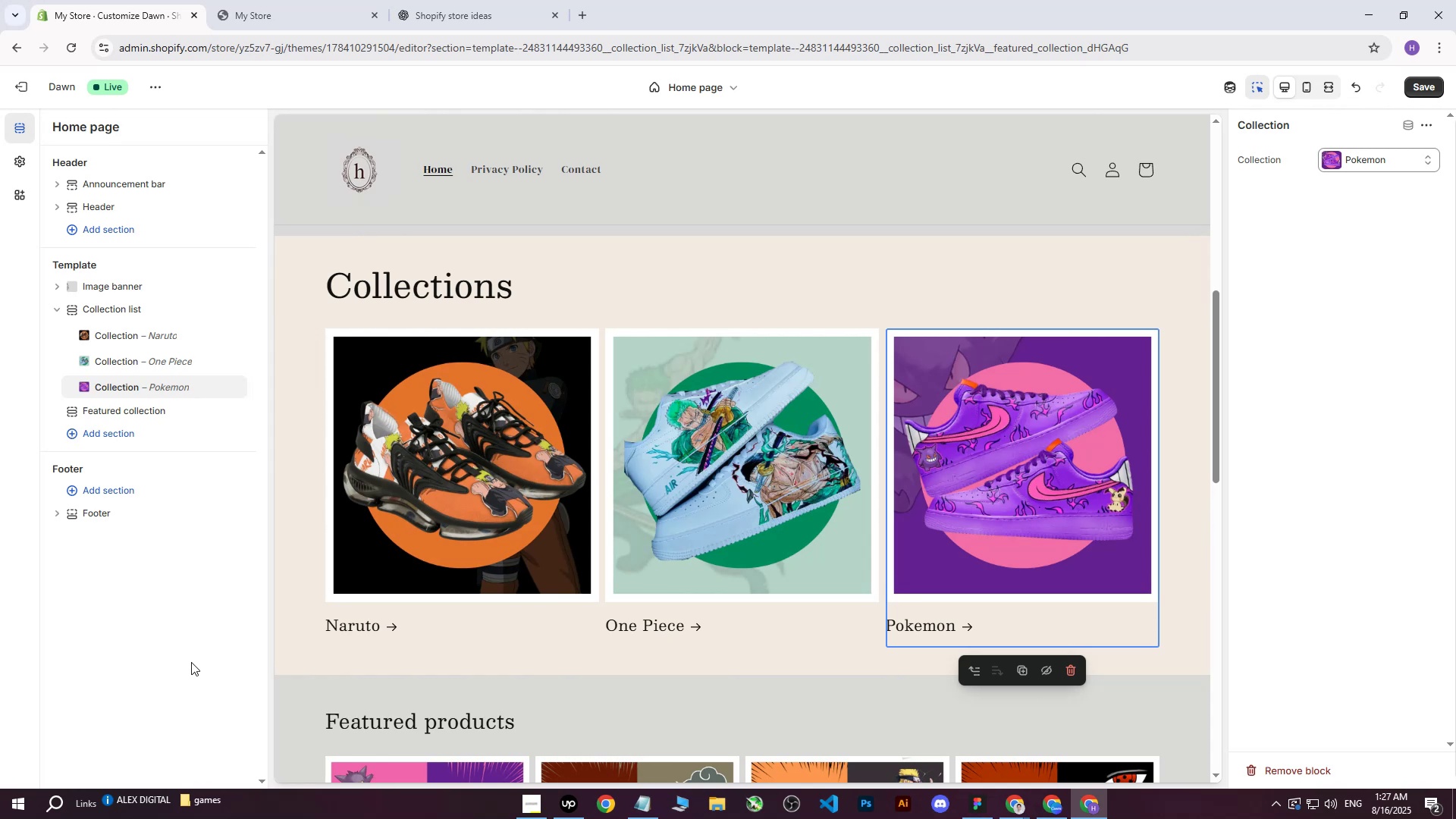 
wait(17.55)
 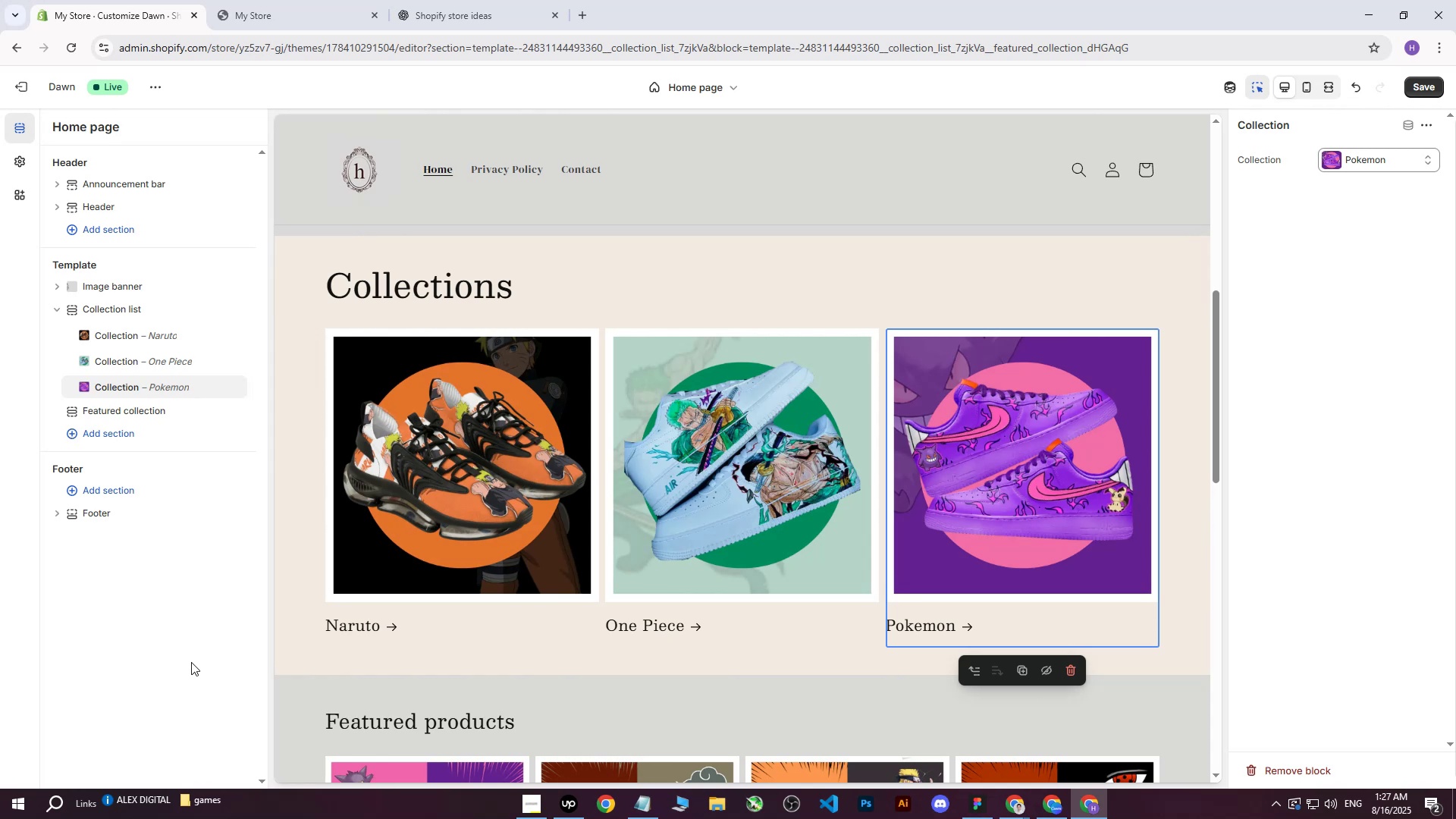 
left_click([1423, 83])
 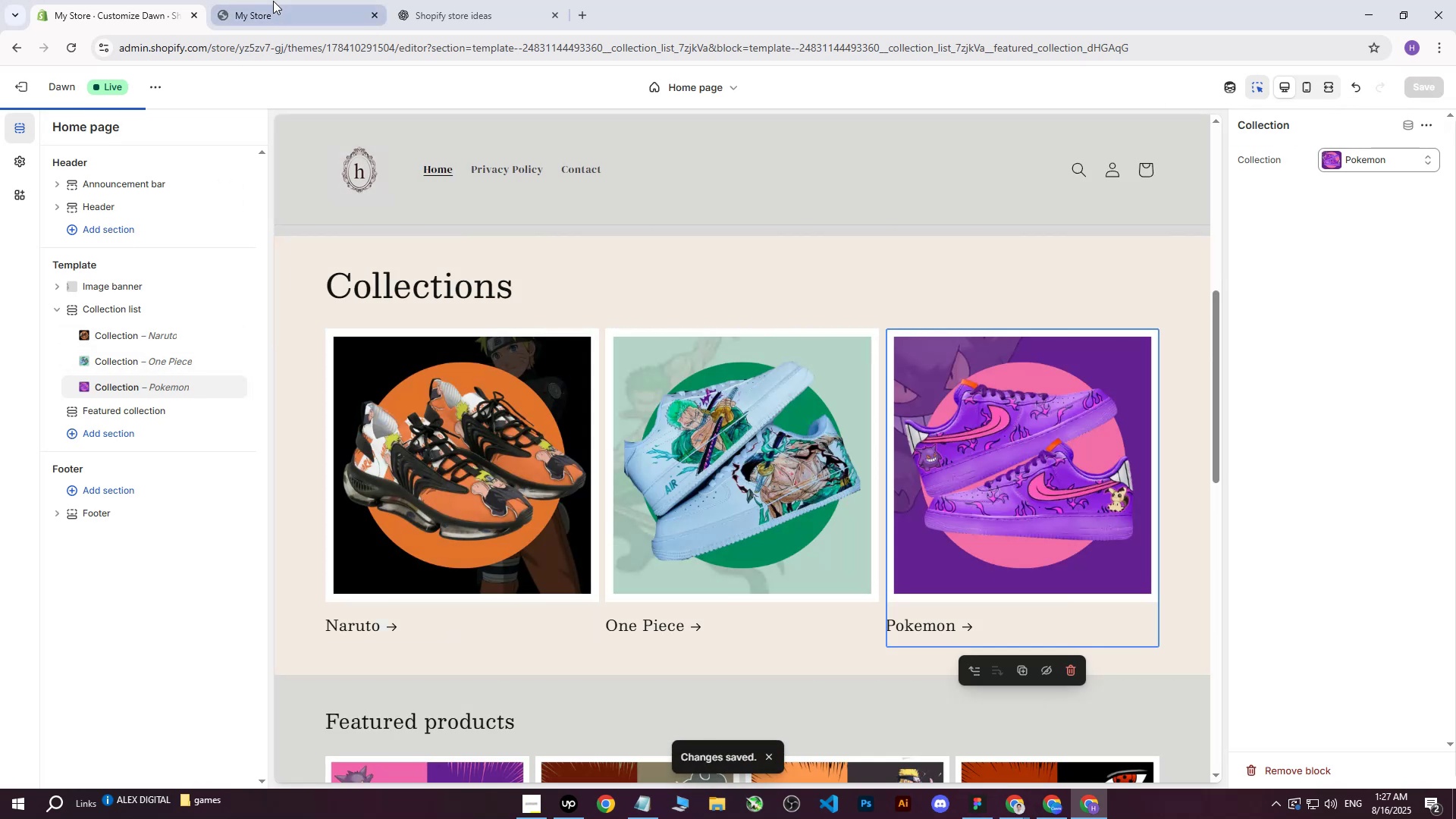 
left_click([273, 0])
 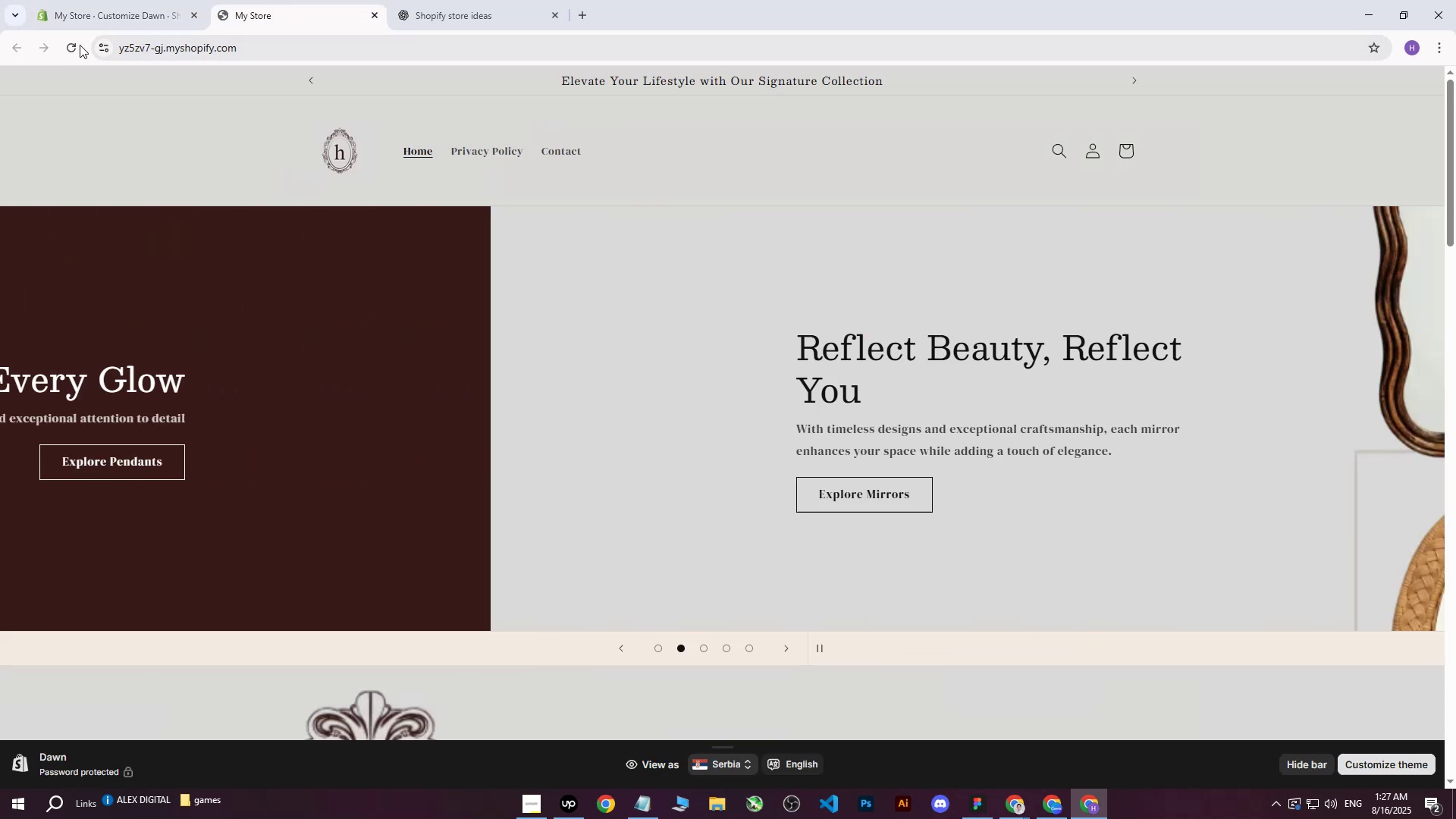 
left_click([67, 45])
 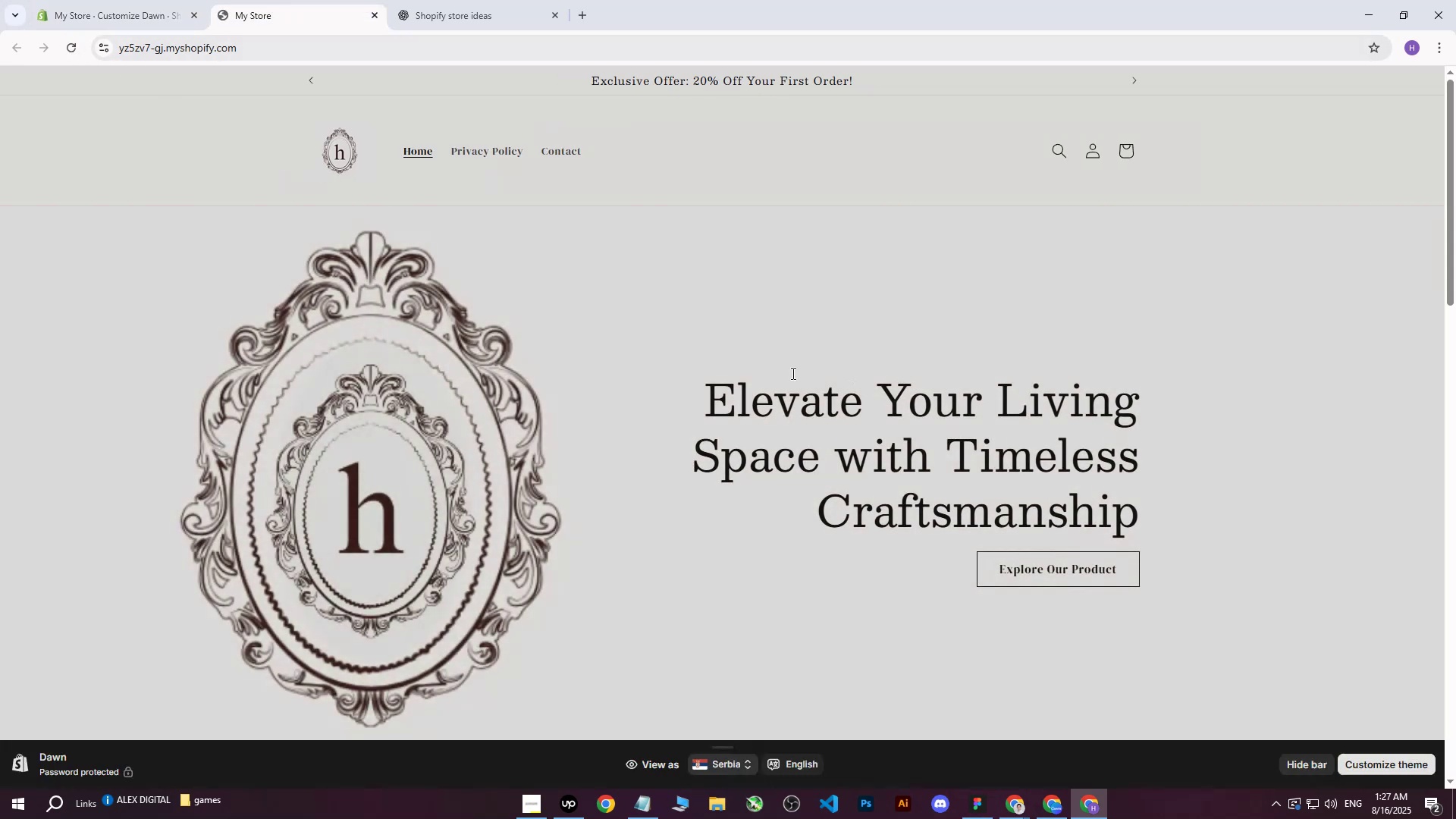 
scroll: coordinate [795, 372], scroll_direction: down, amount: 7.0
 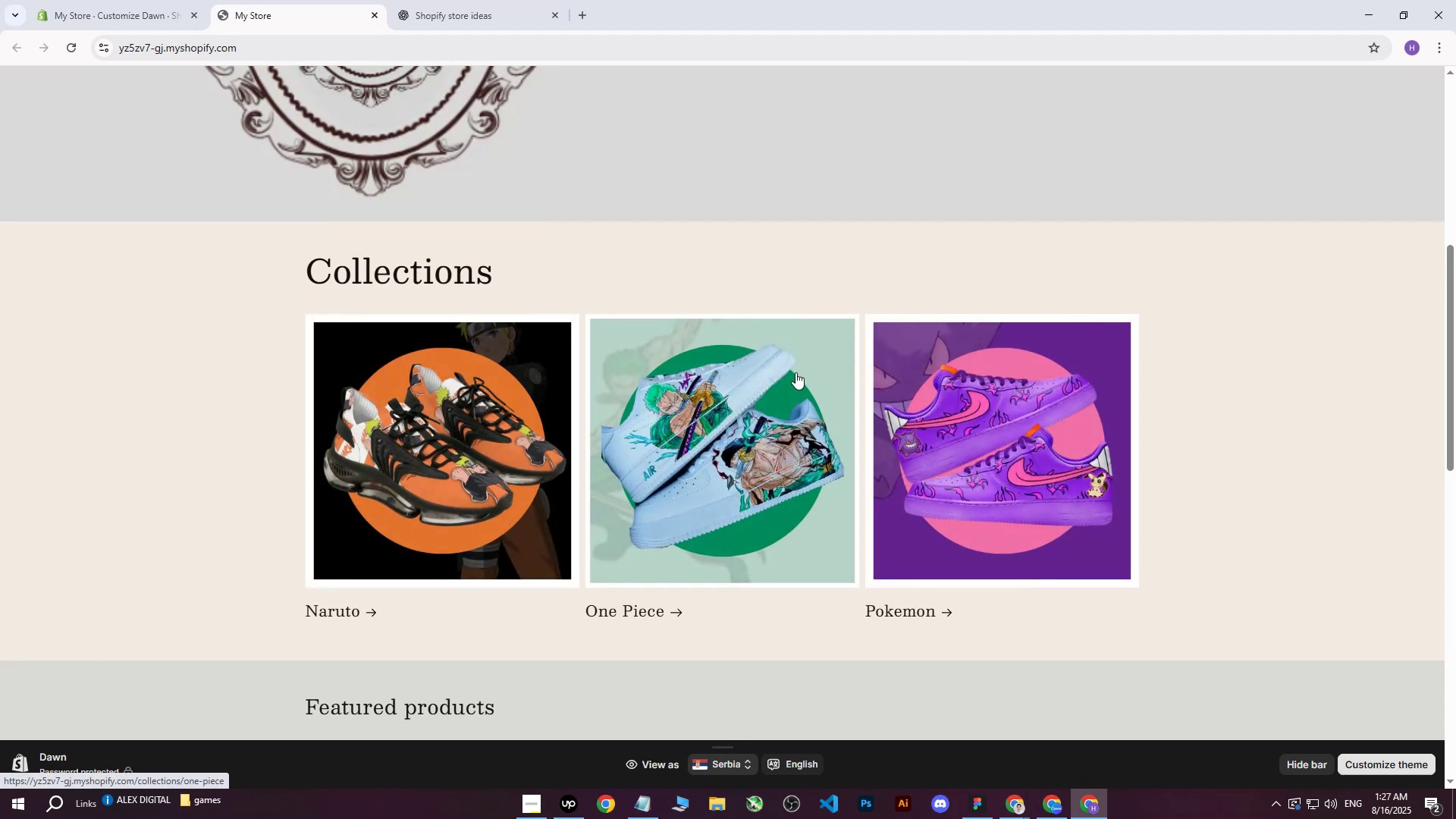 
scroll: coordinate [791, 378], scroll_direction: up, amount: 10.0
 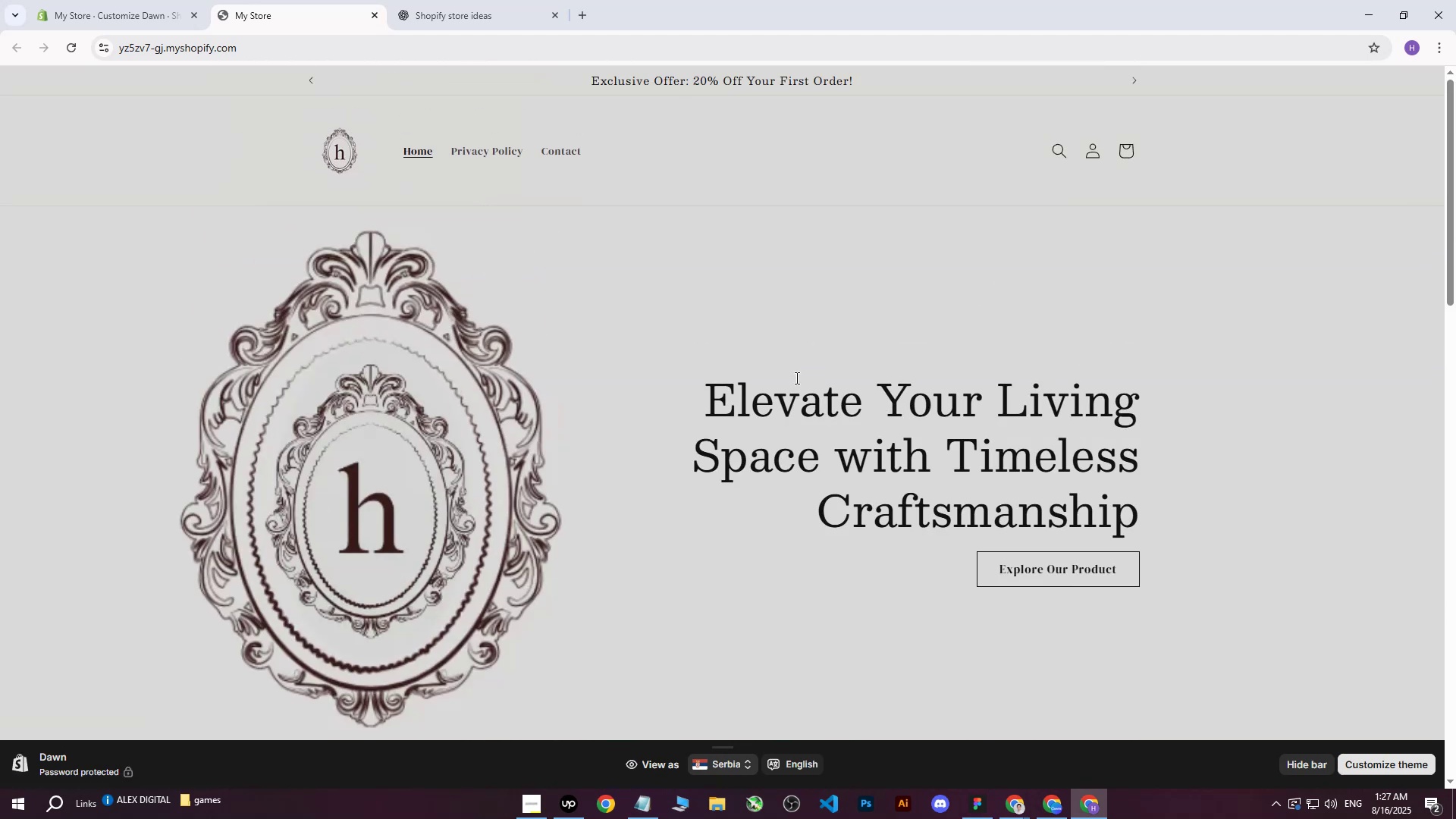 
scroll: coordinate [798, 380], scroll_direction: down, amount: 7.0
 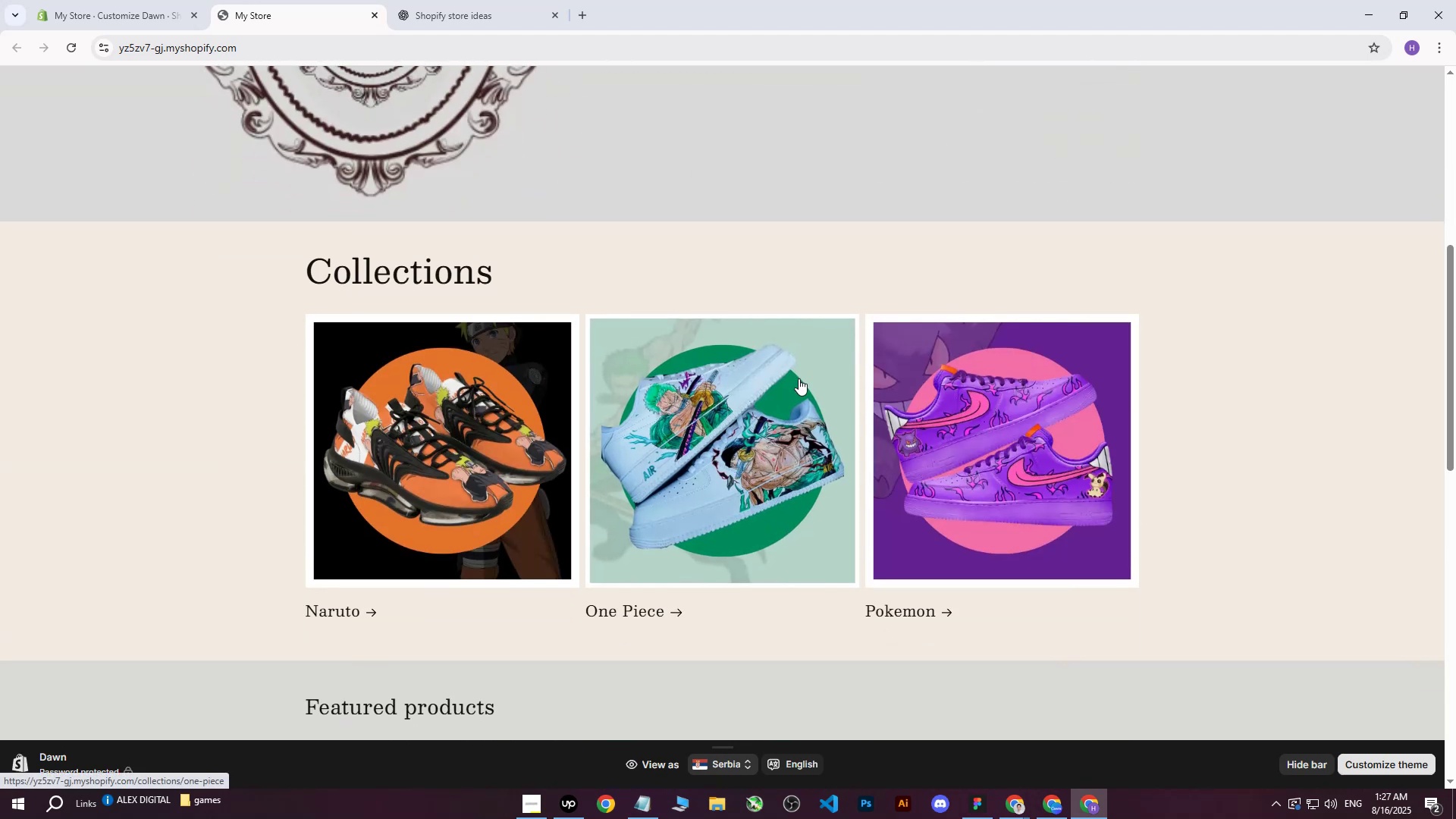 
scroll: coordinate [799, 378], scroll_direction: up, amount: 1.0
 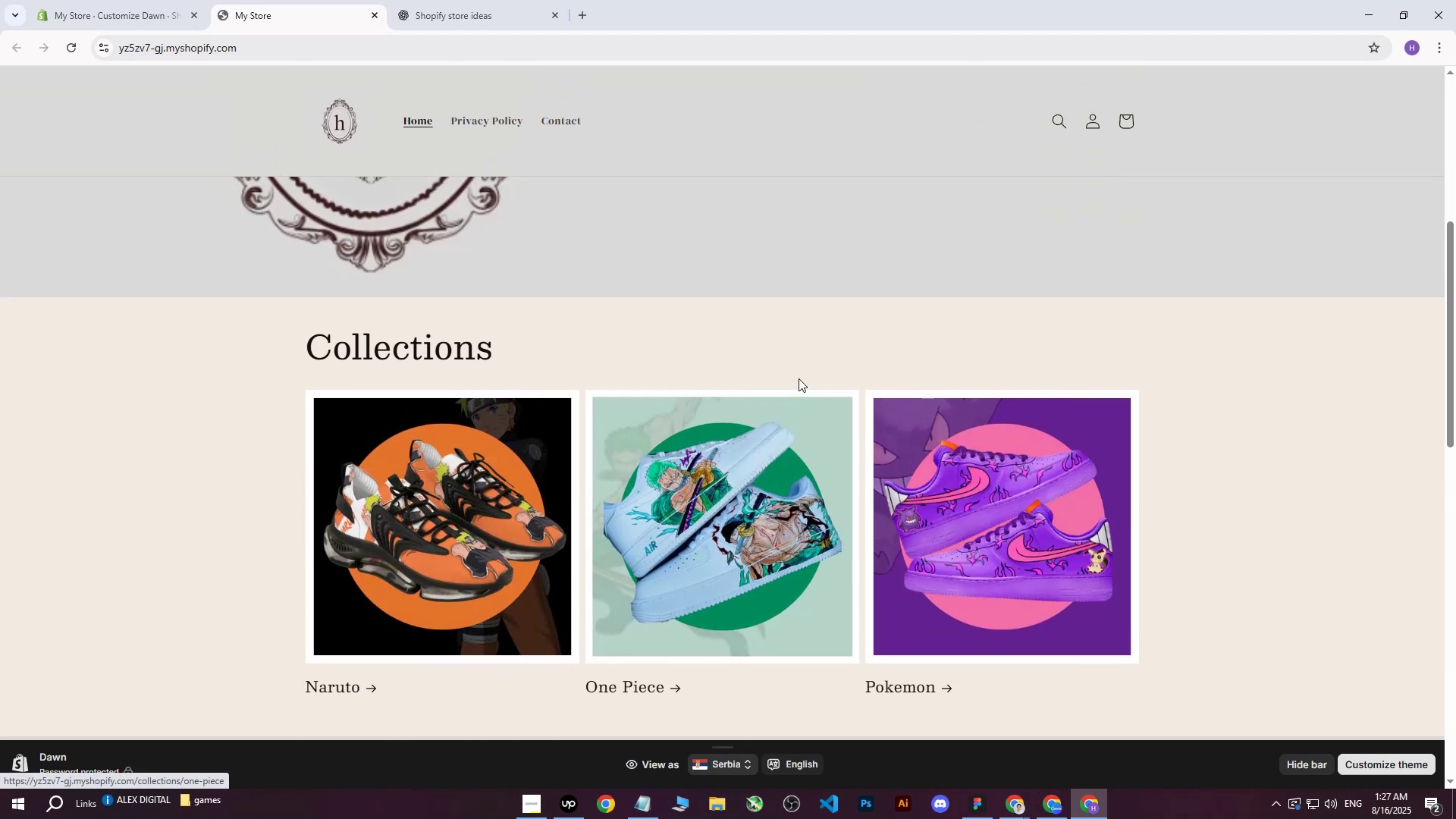 
scroll: coordinate [799, 378], scroll_direction: down, amount: 1.0
 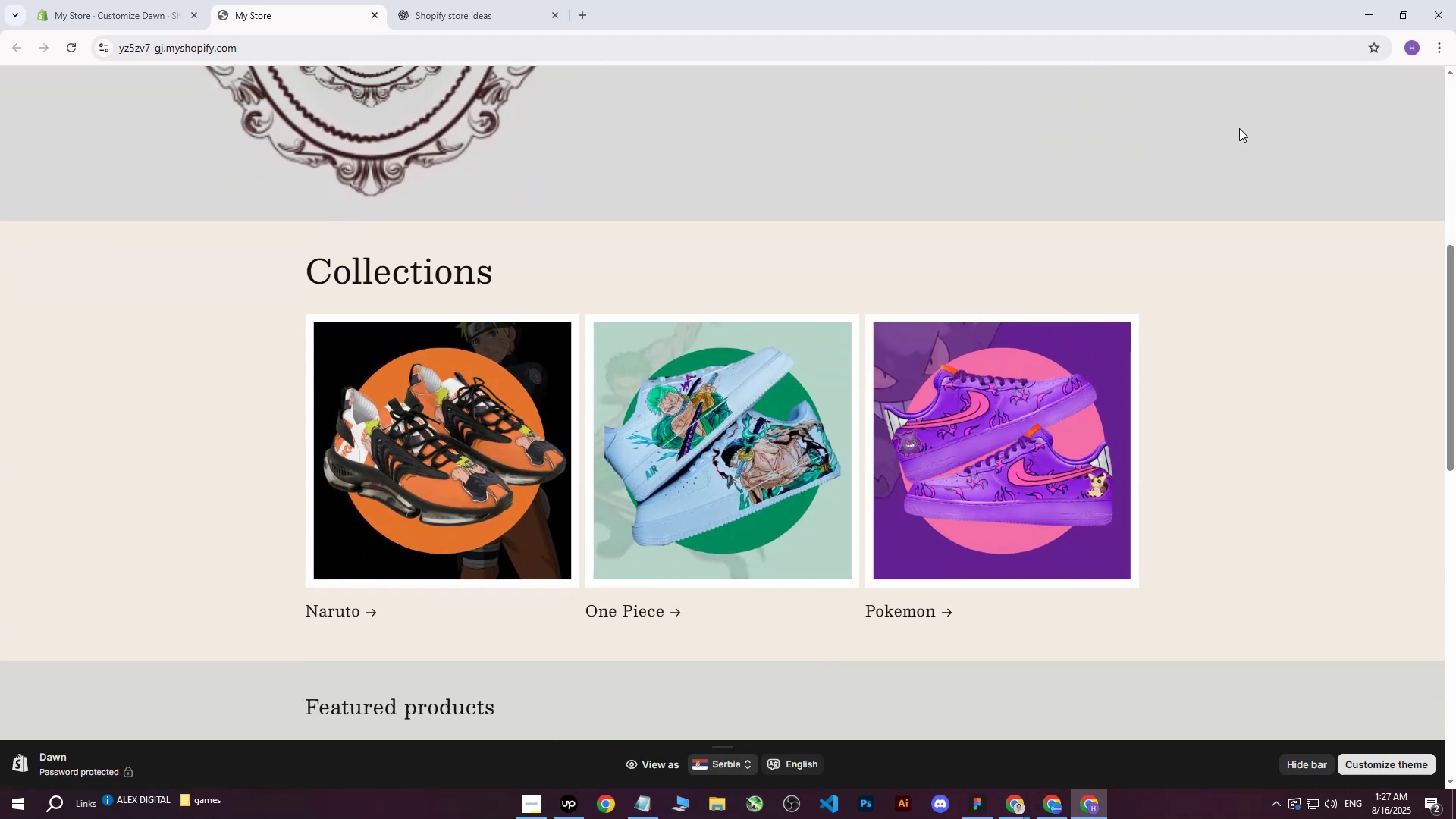 
left_click([165, 0])
 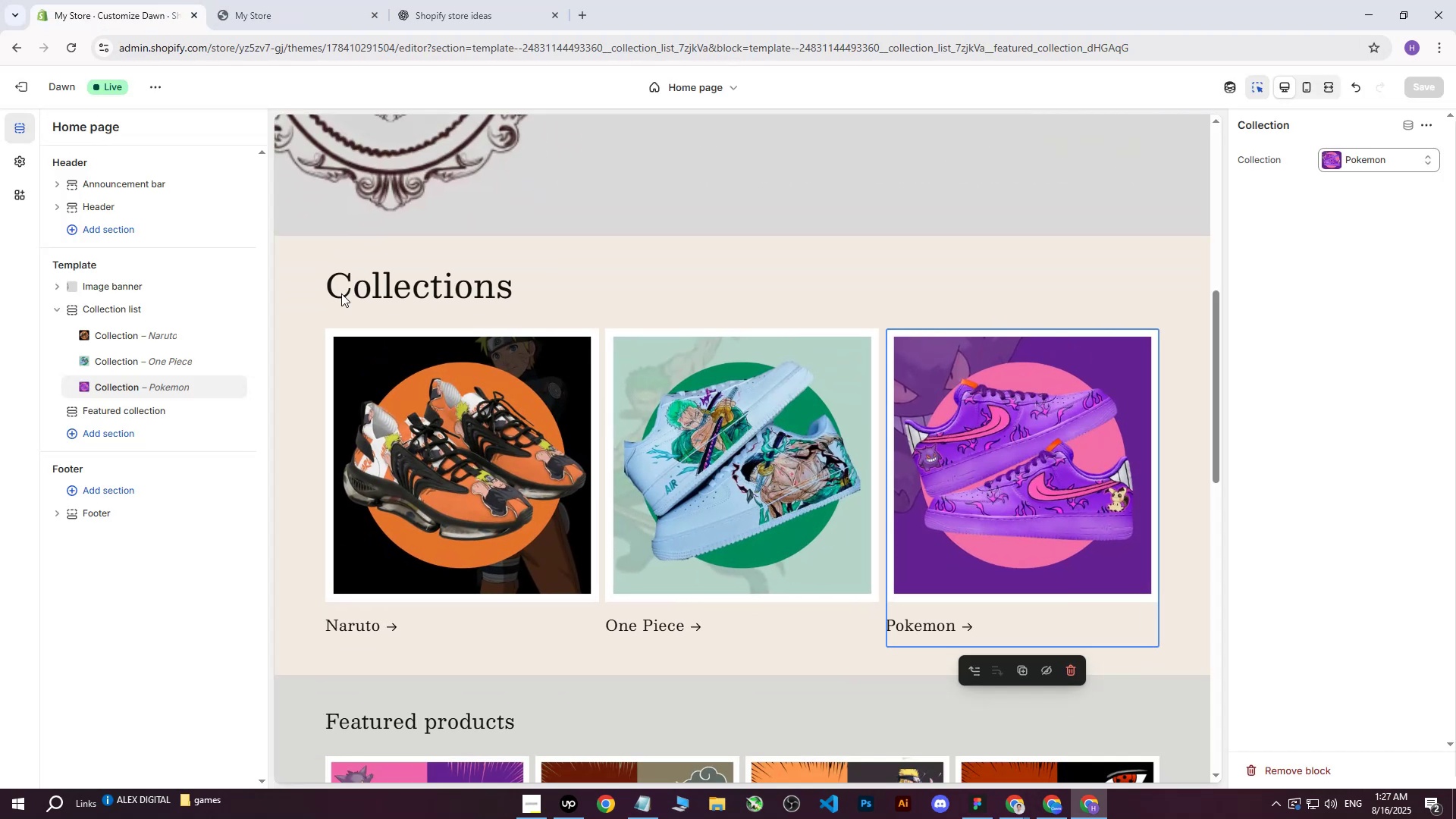 
left_click([314, 293])
 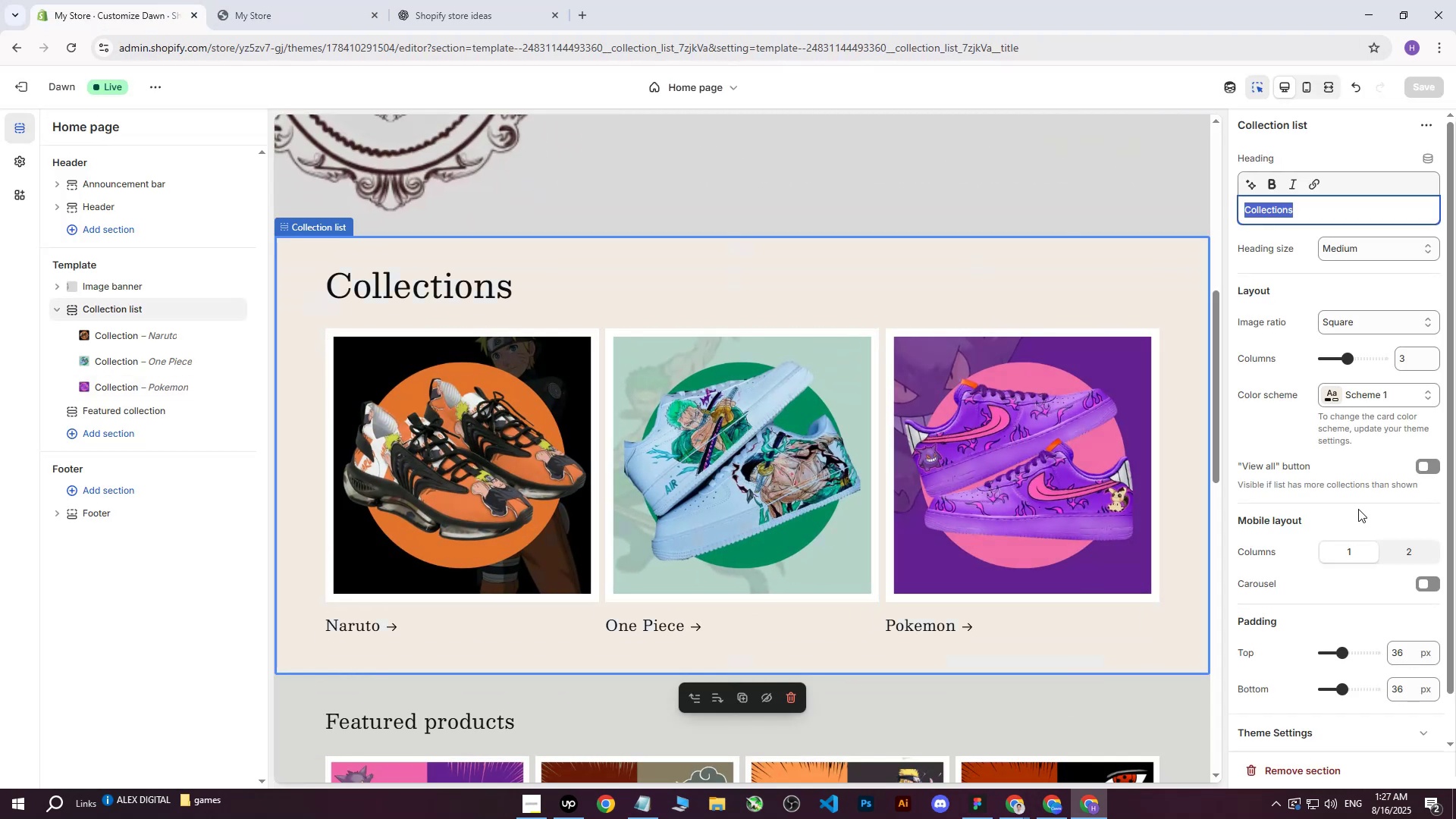 
left_click([1329, 400])
 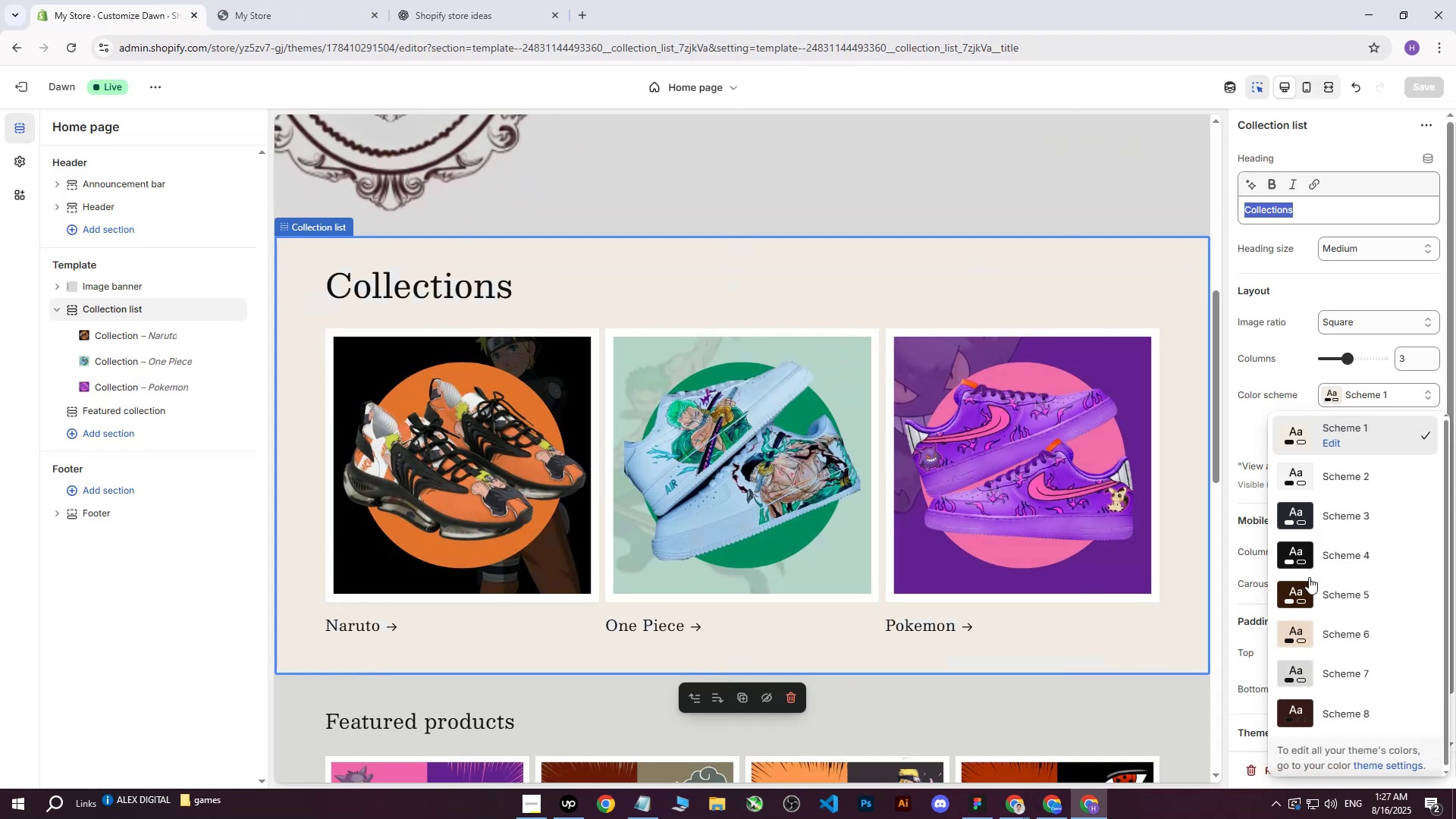 
left_click([1298, 519])
 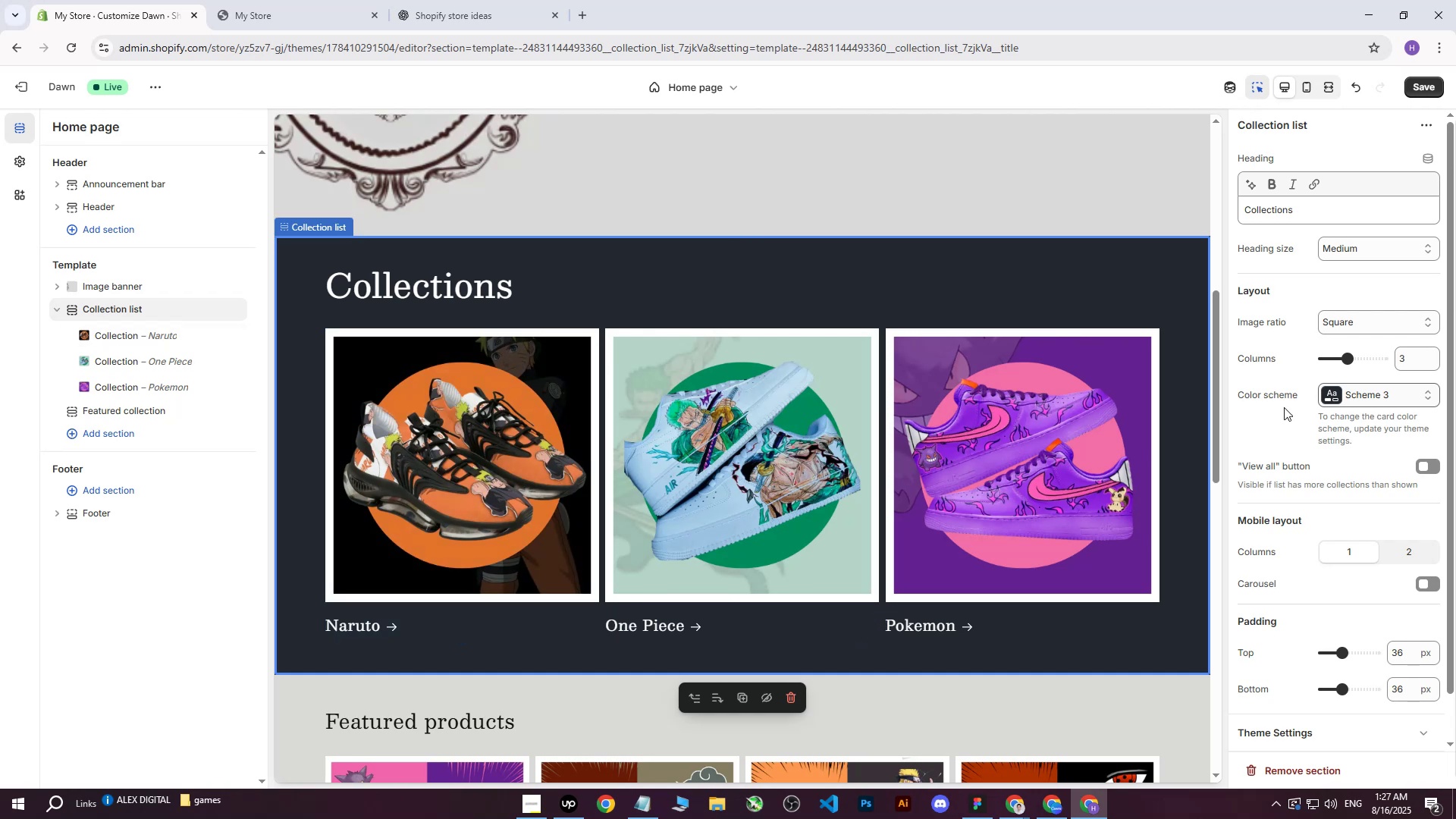 
double_click([1328, 392])
 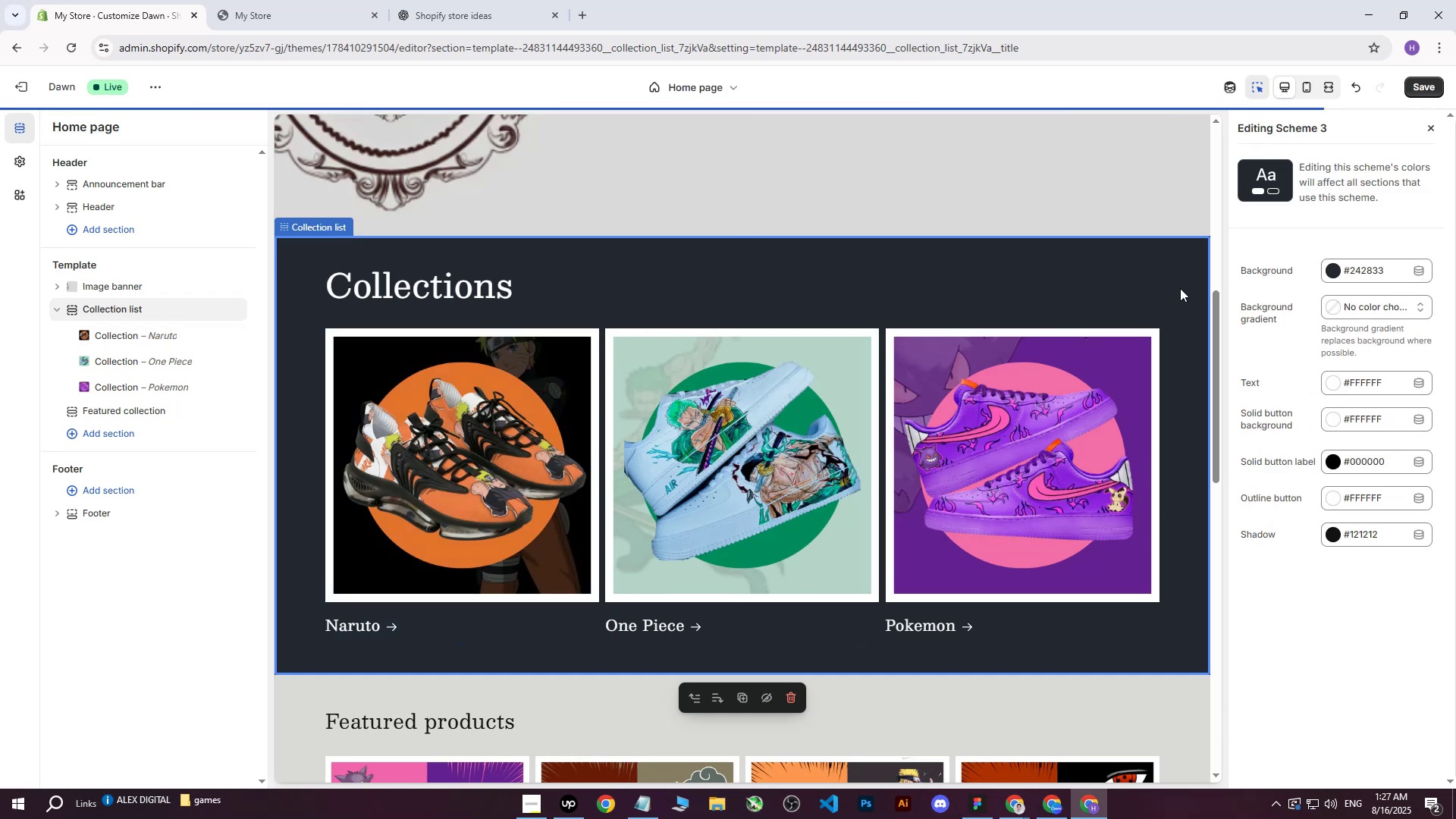 
left_click([1334, 265])
 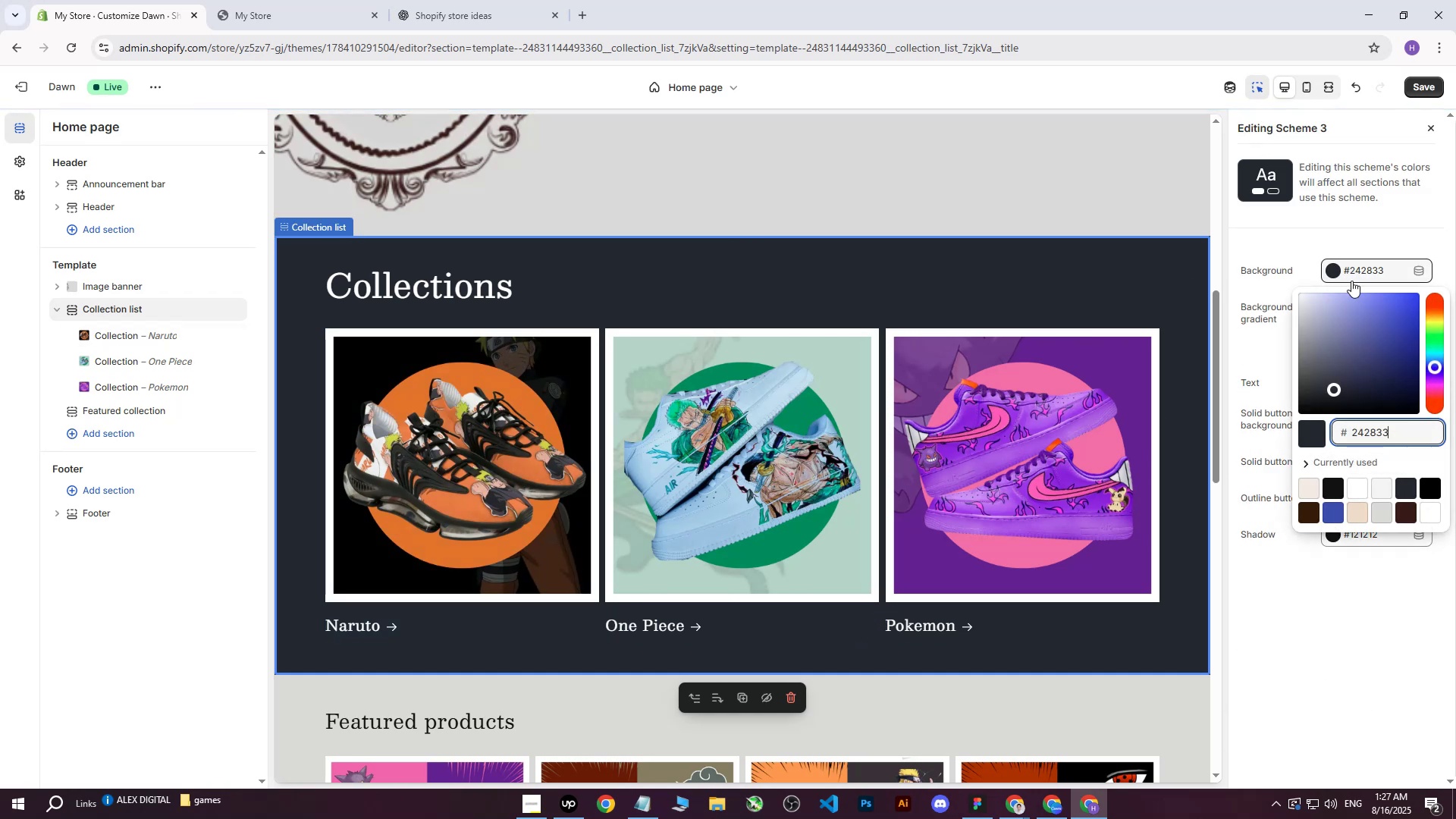 
left_click_drag(start_coordinate=[1357, 347], to_coordinate=[1282, 463])
 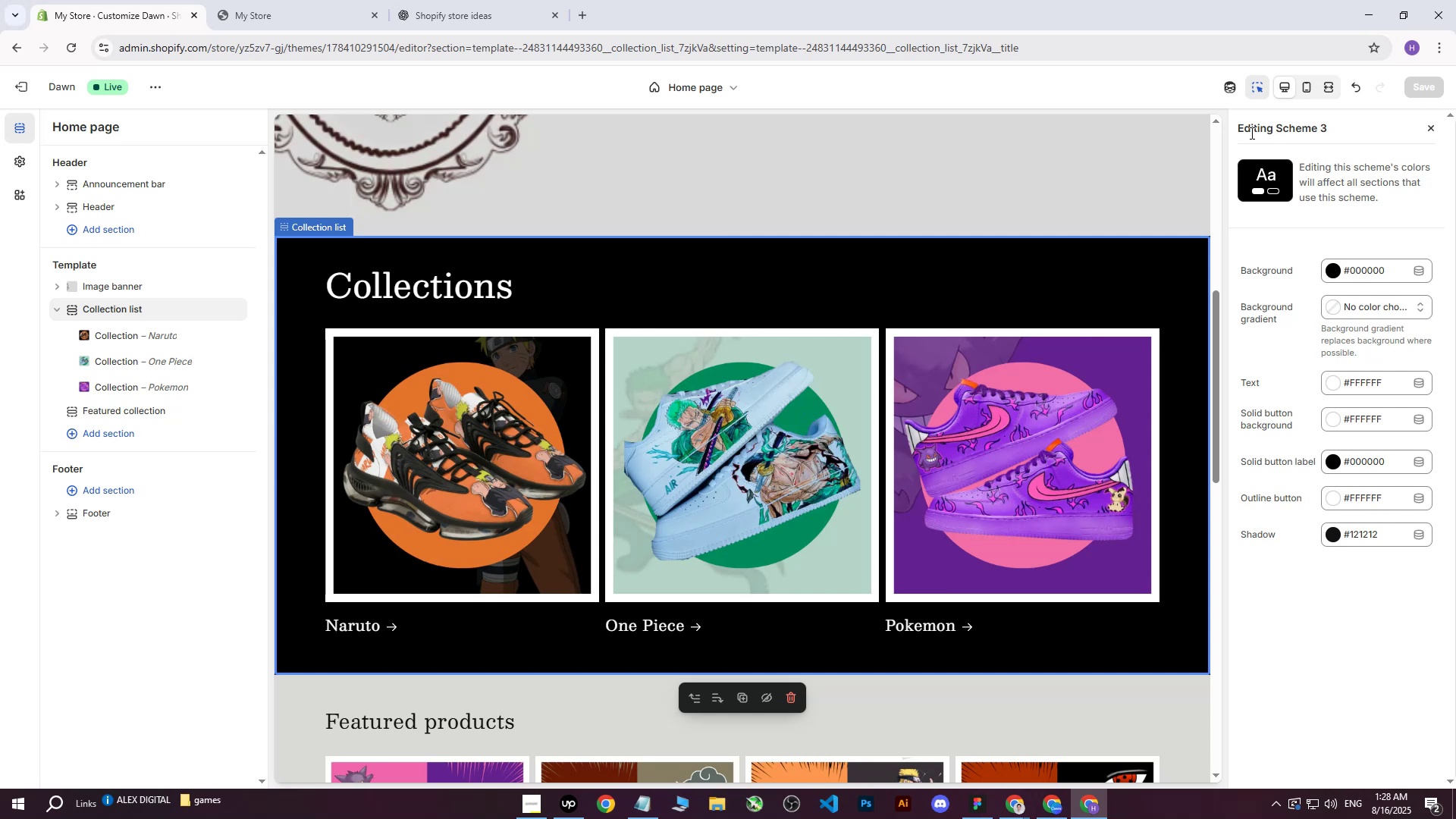 
wait(27.5)
 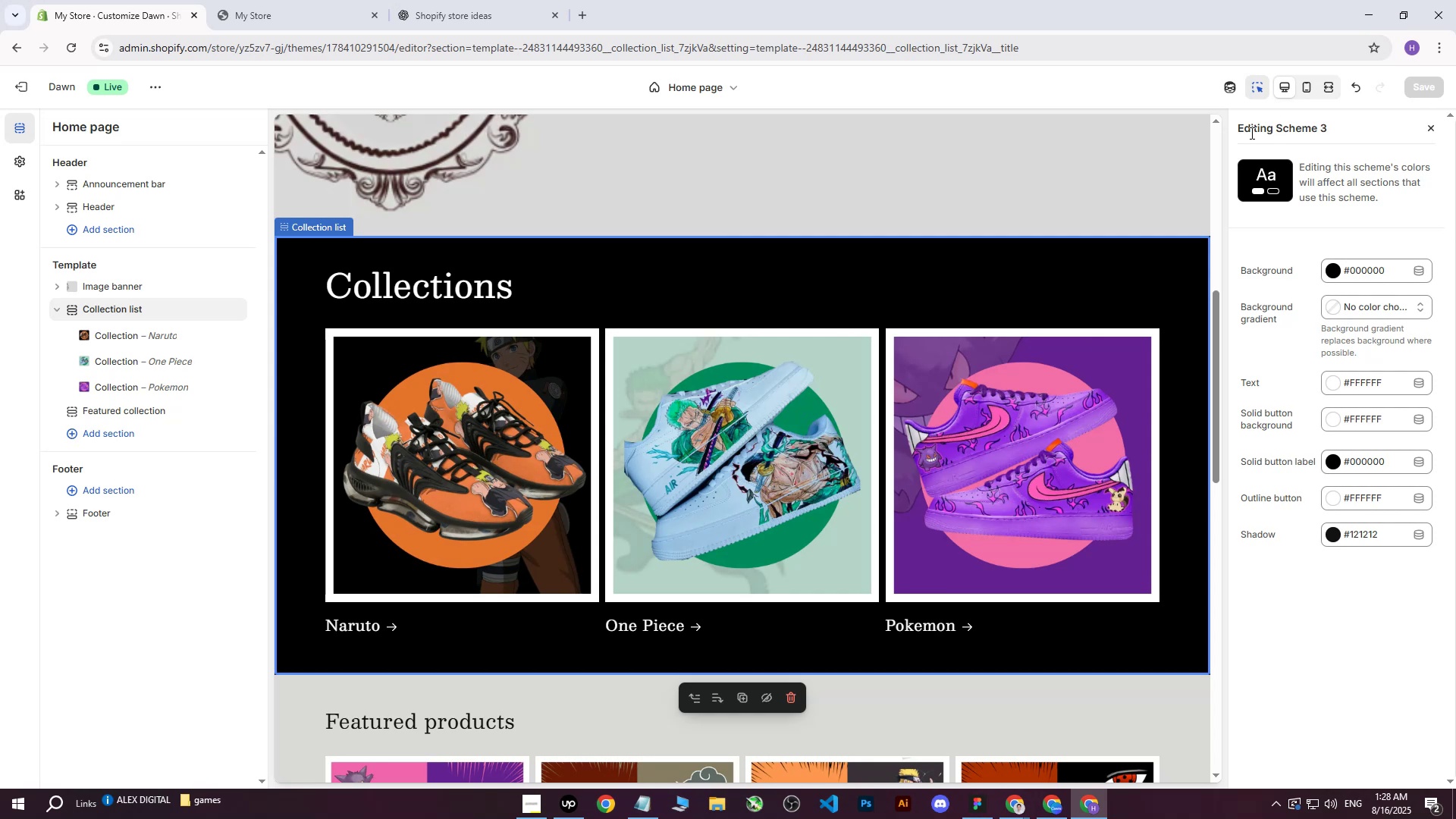 
left_click([24, 83])
 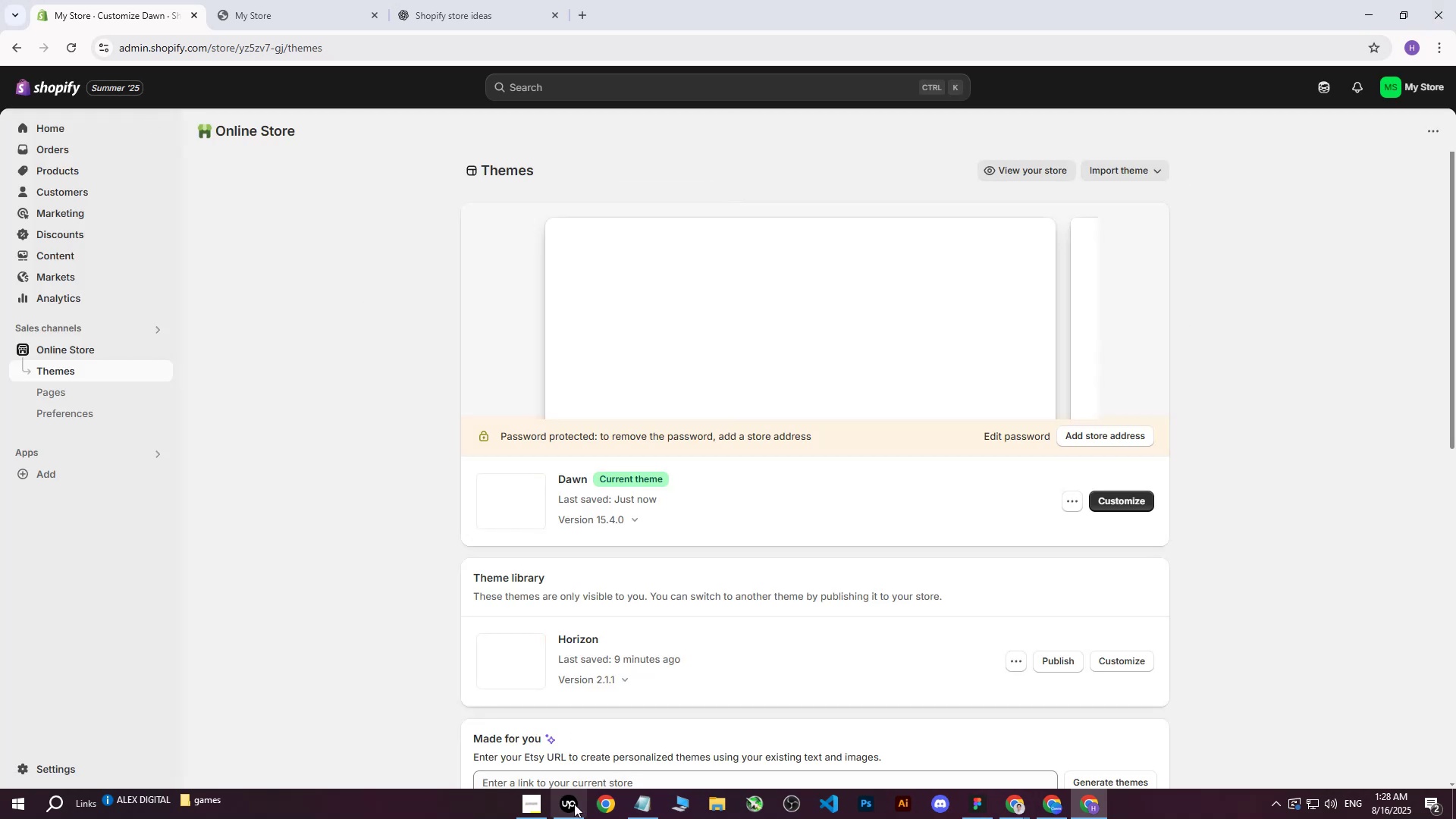 
left_click([573, 813])
 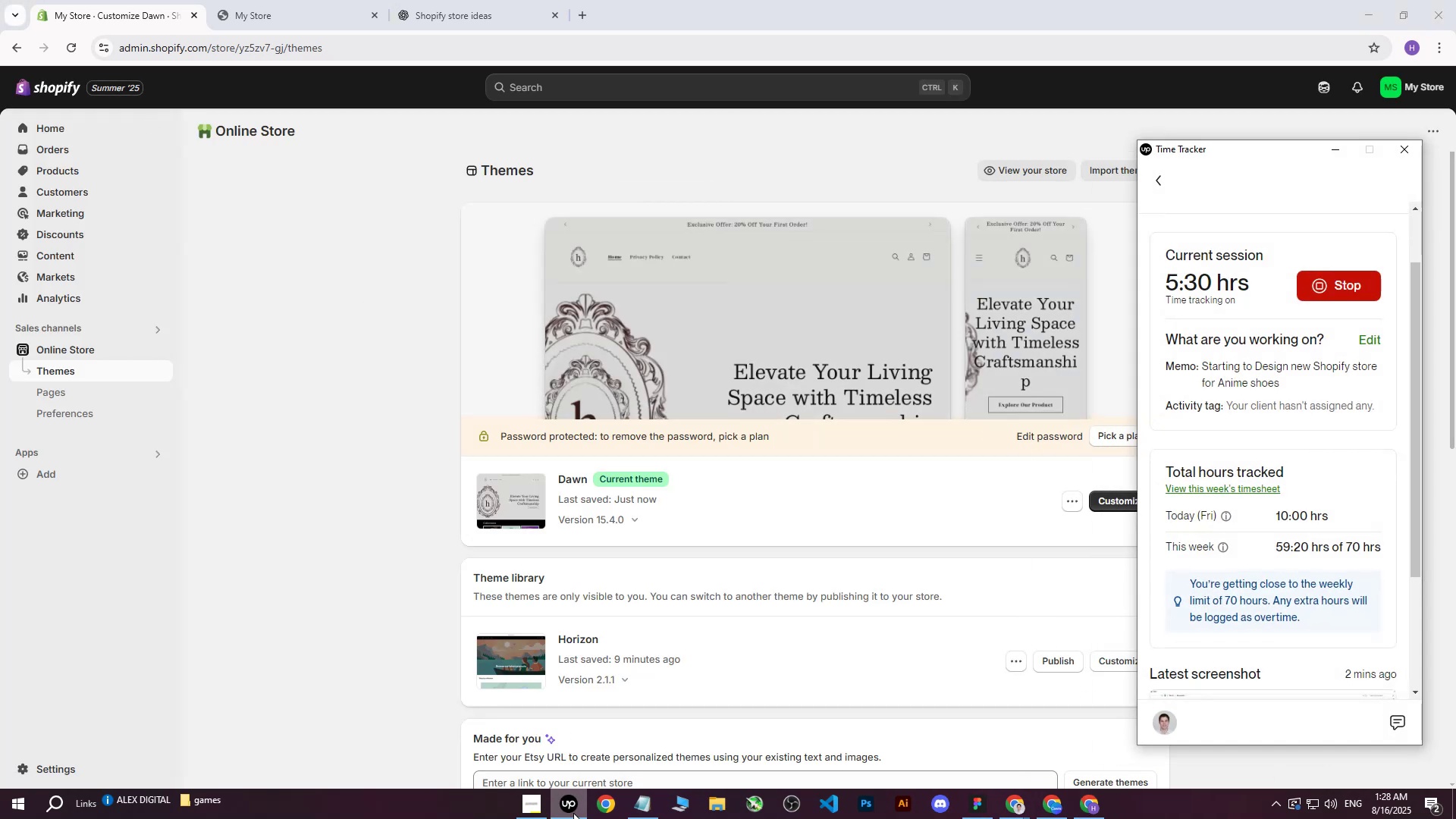 
left_click([573, 813])
 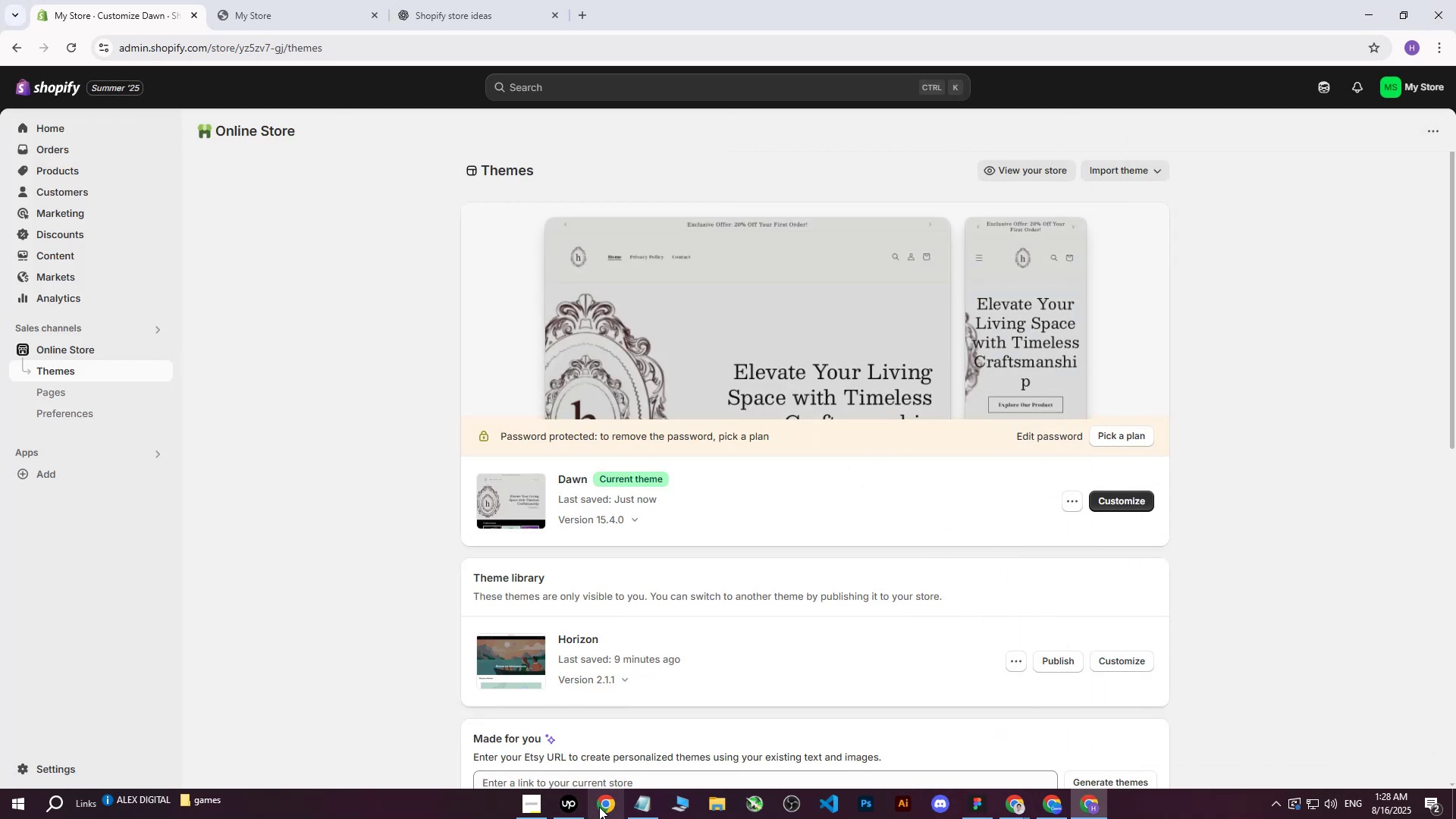 
left_click([543, 811])
 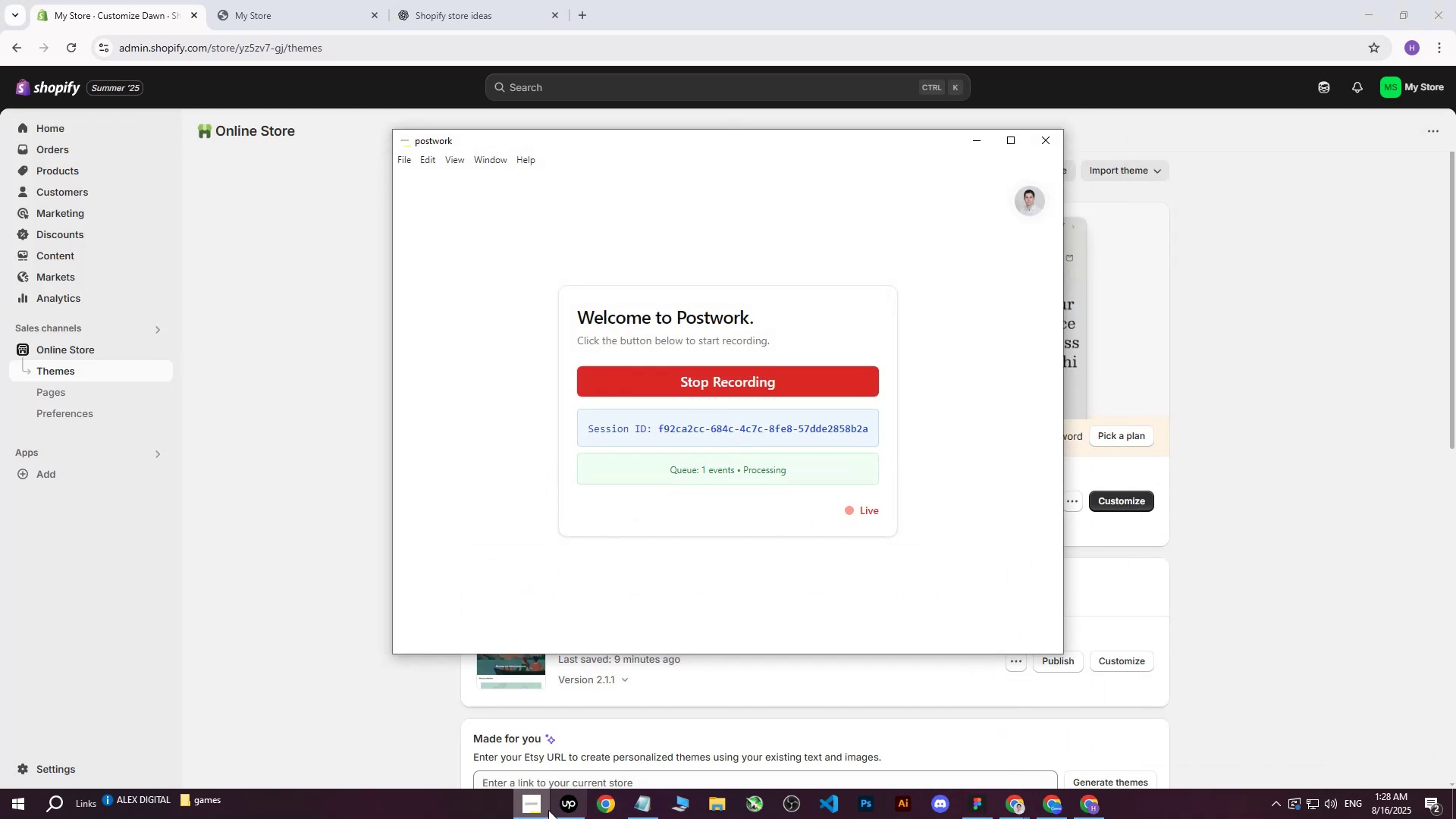 